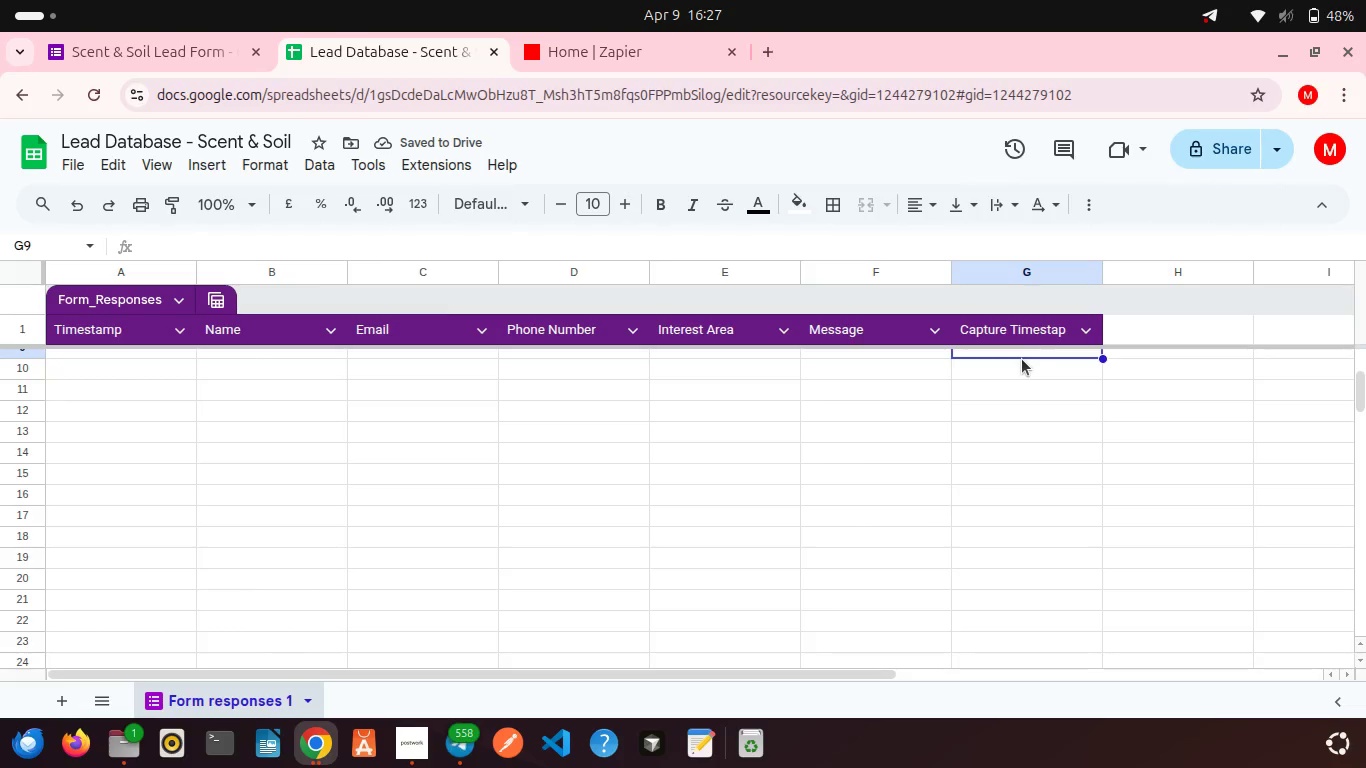 
wait(5.57)
 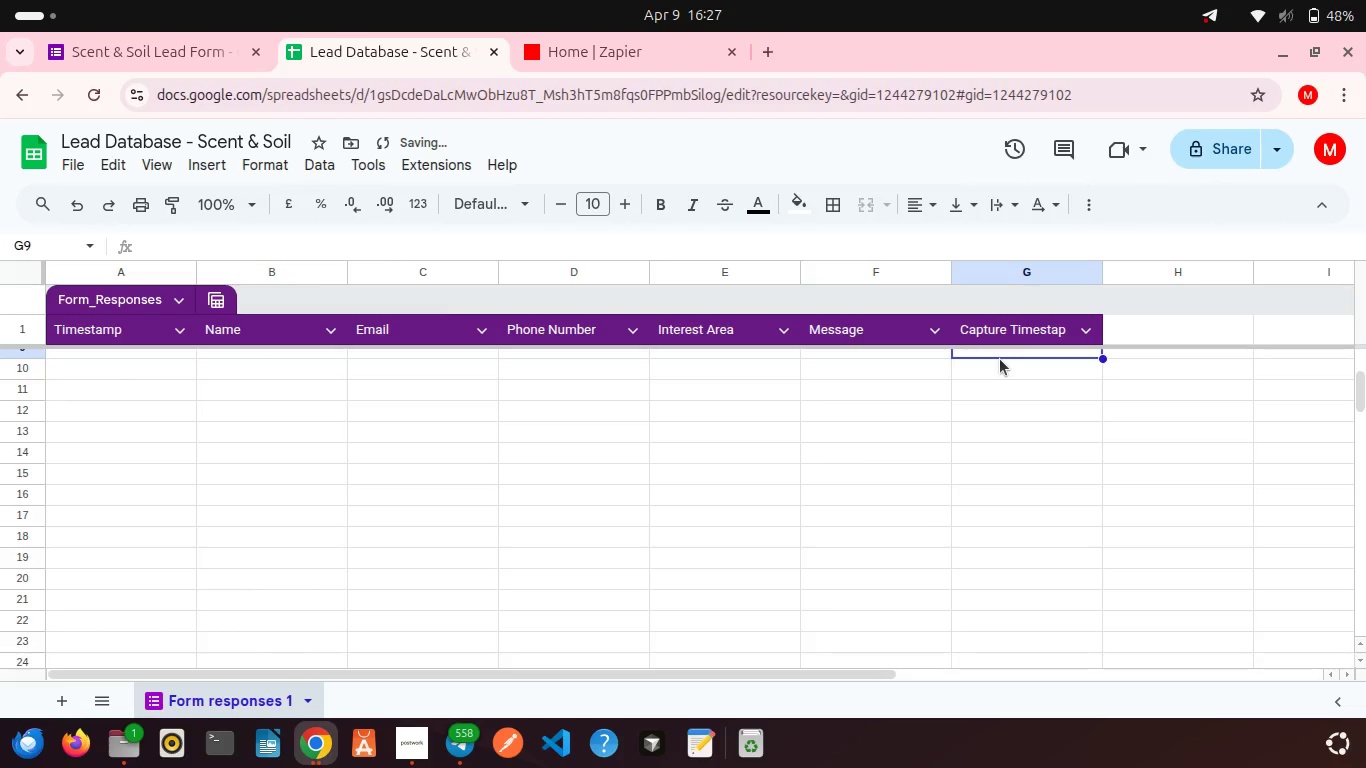 
double_click([1057, 331])
 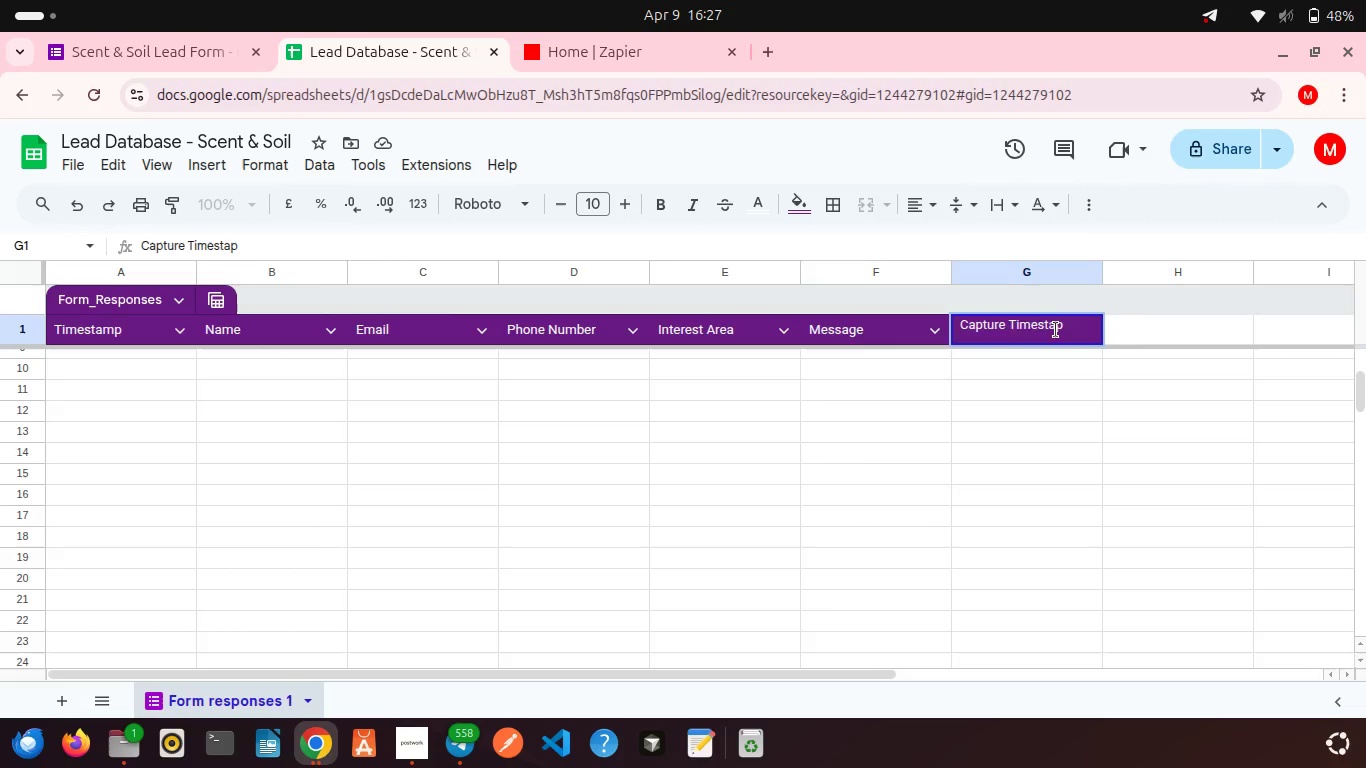 
left_click([1056, 330])
 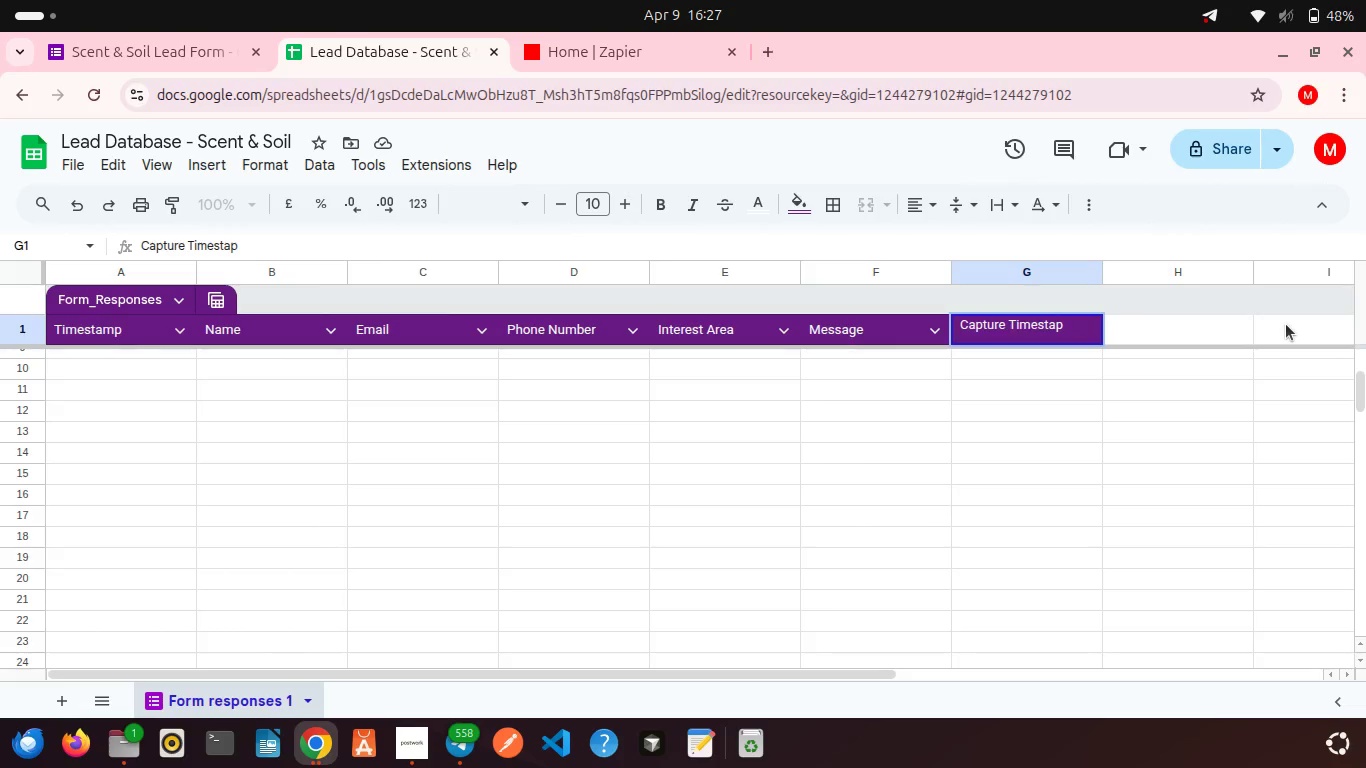 
key(M)
 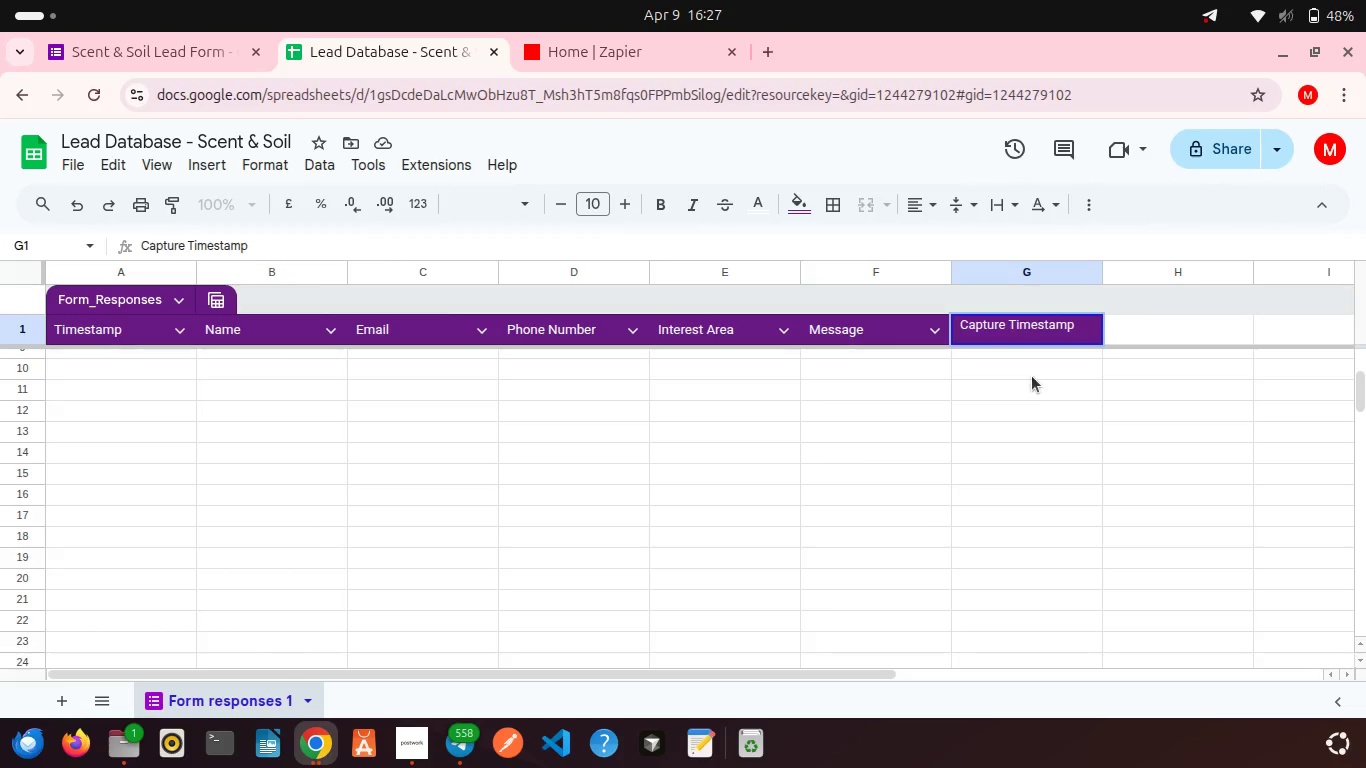 
left_click([1032, 376])
 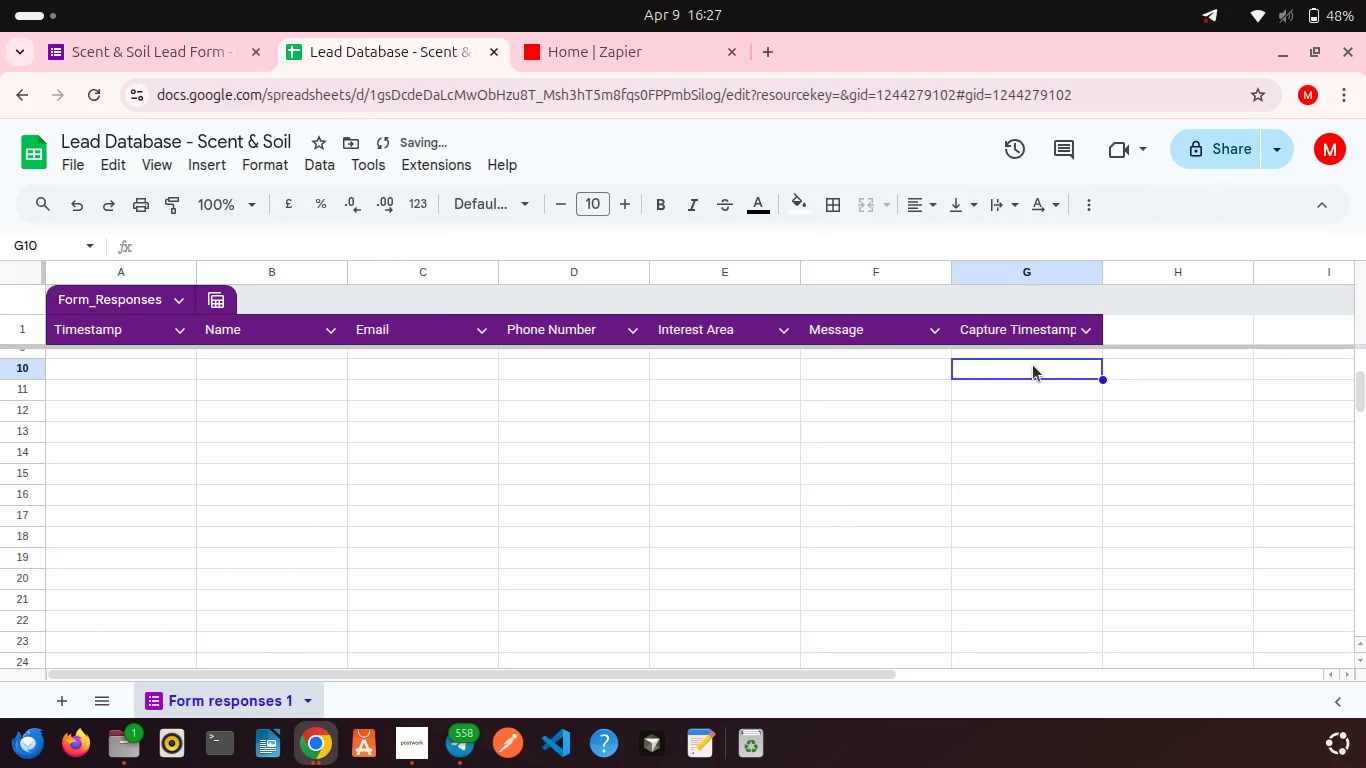 
left_click([1033, 365])
 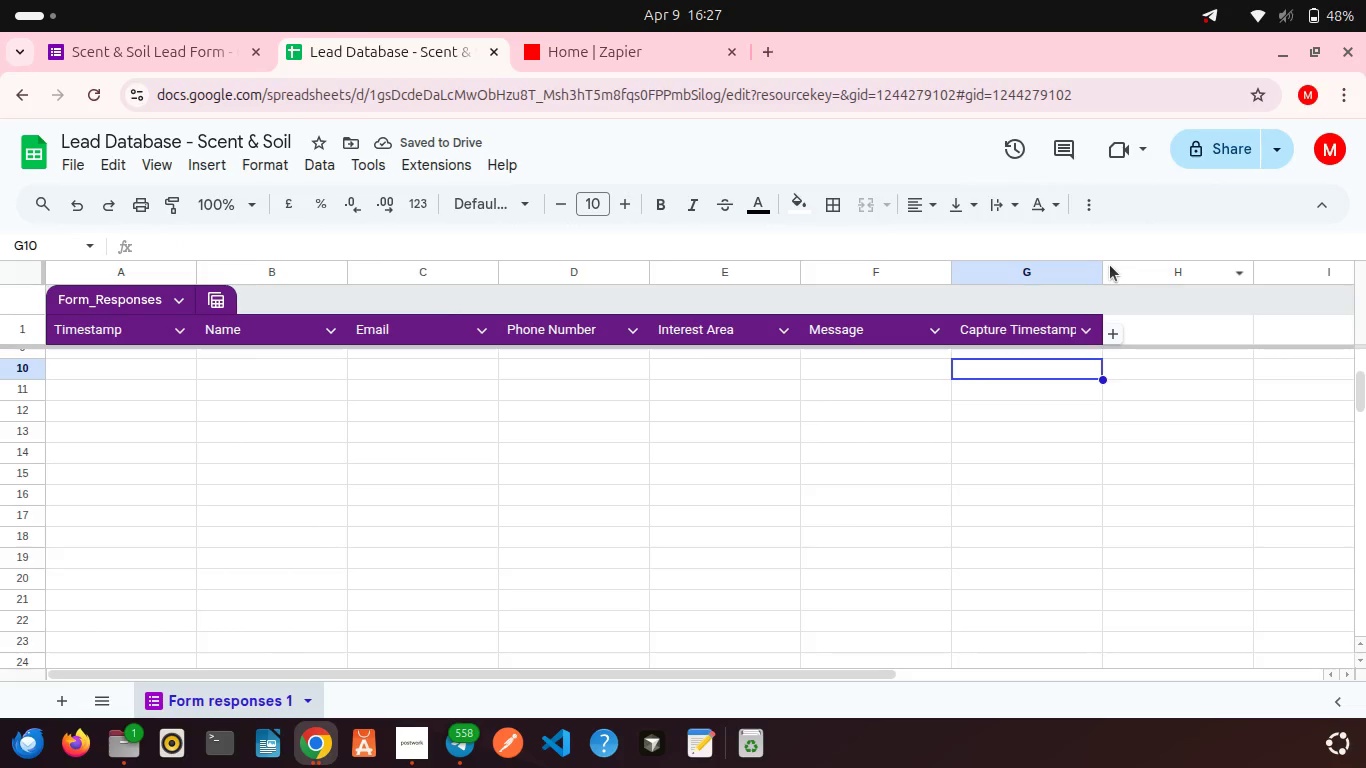 
left_click_drag(start_coordinate=[1105, 265], to_coordinate=[1127, 264])
 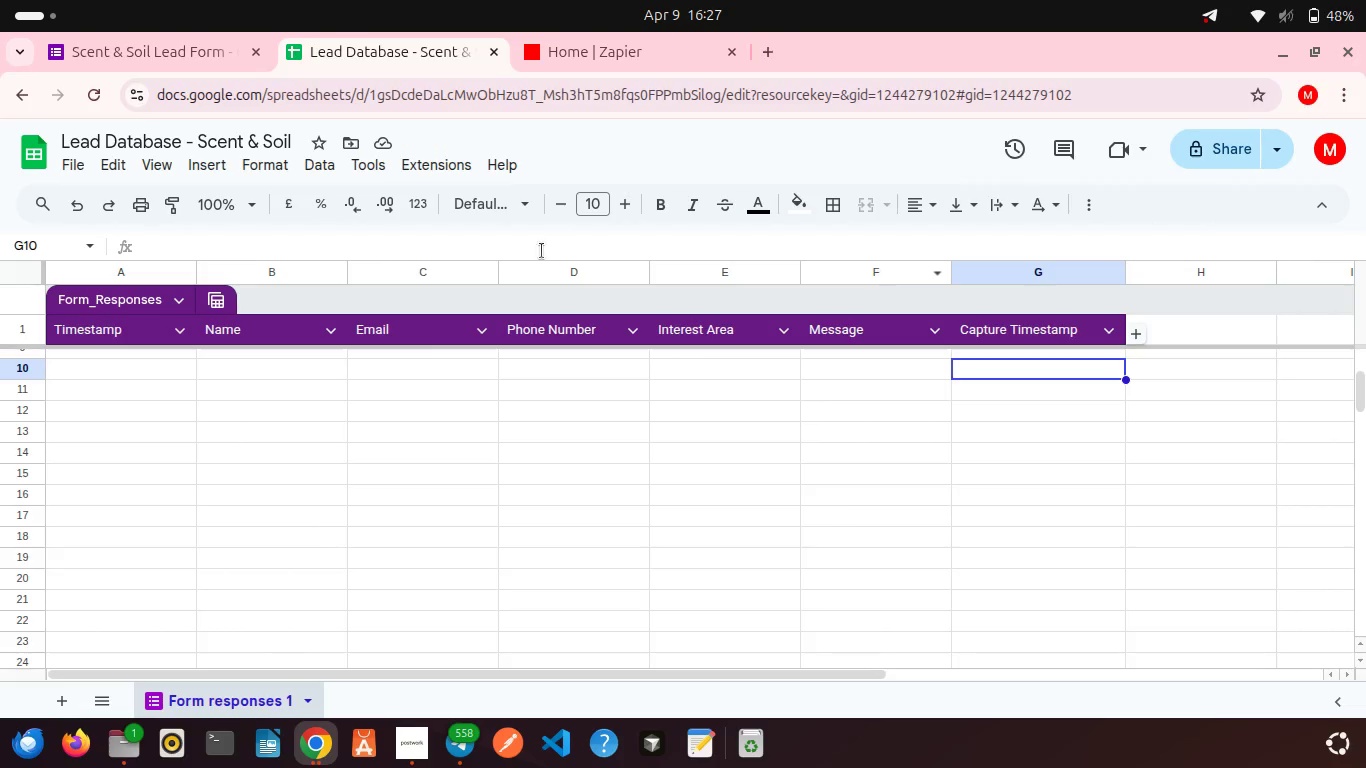 
wait(7.23)
 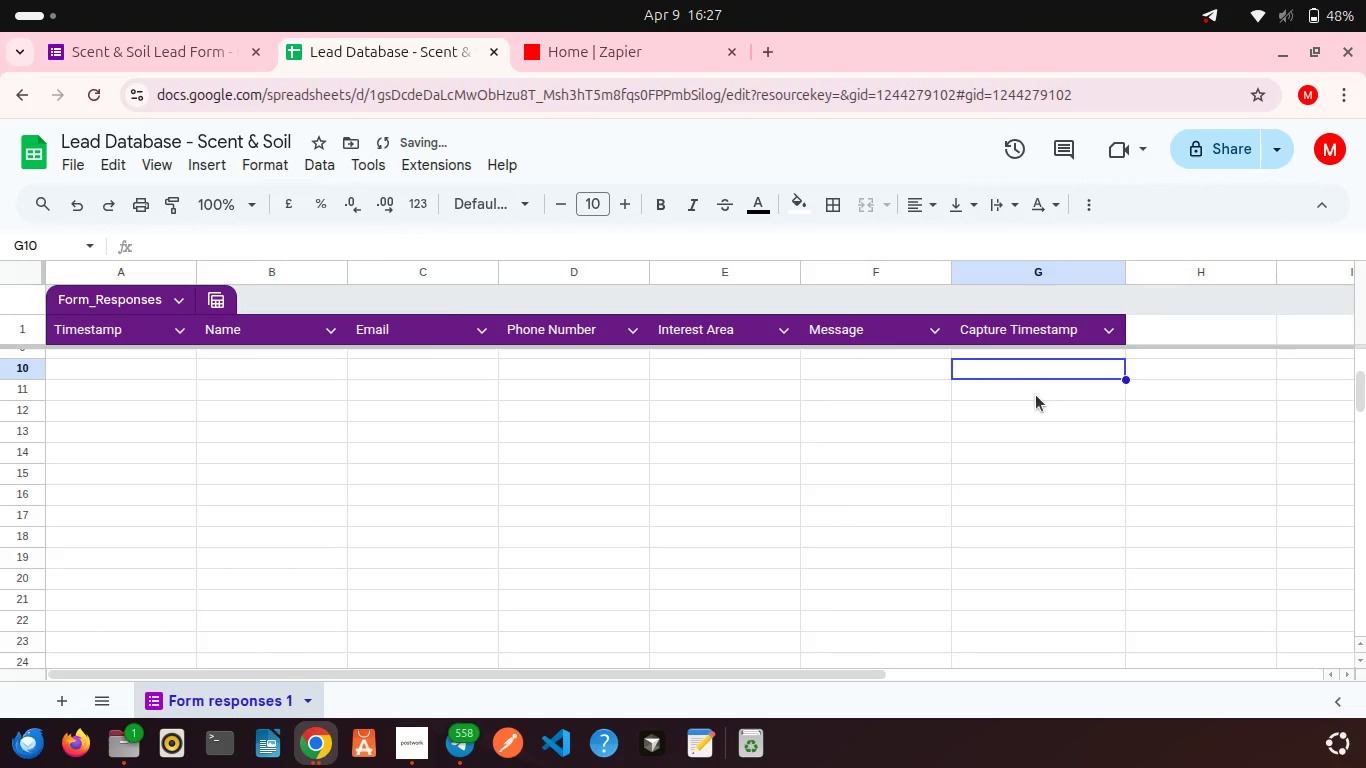 
left_click([178, 35])
 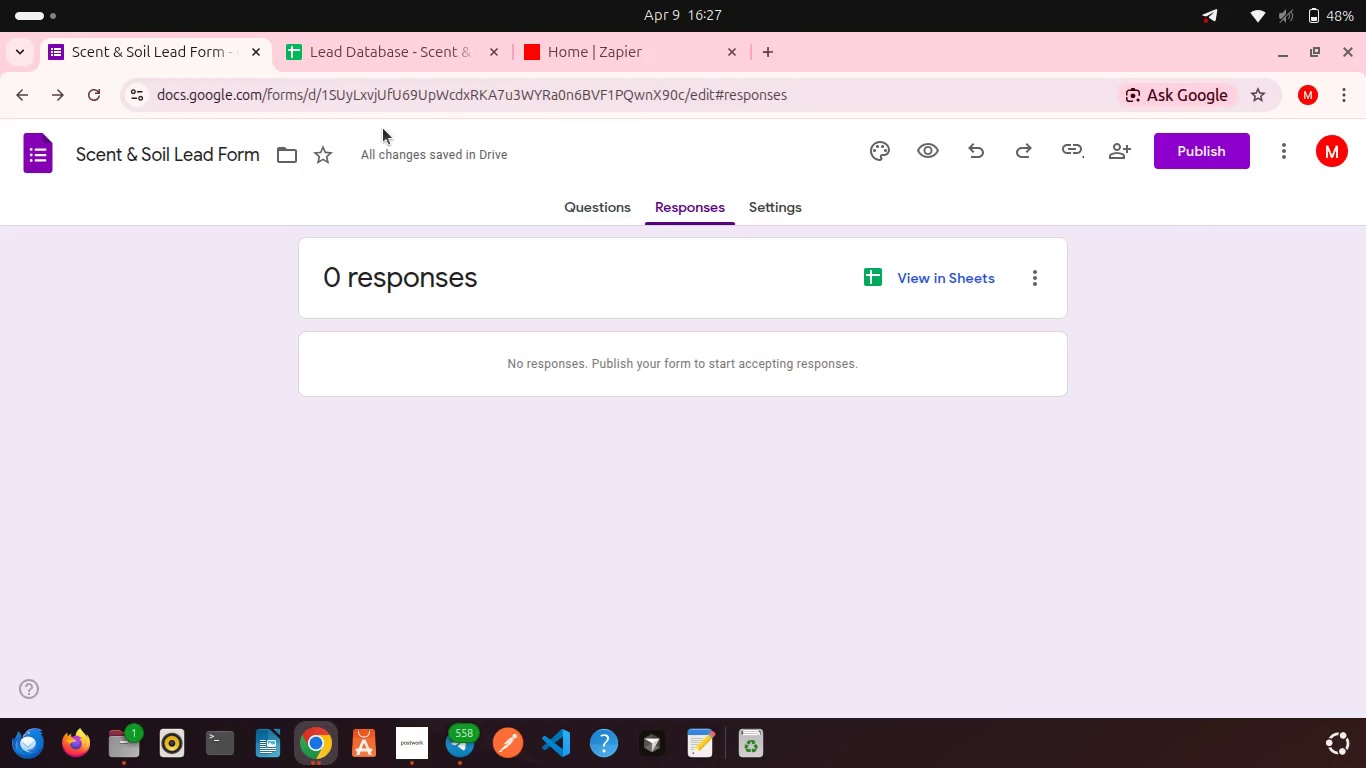 
left_click([592, 36])
 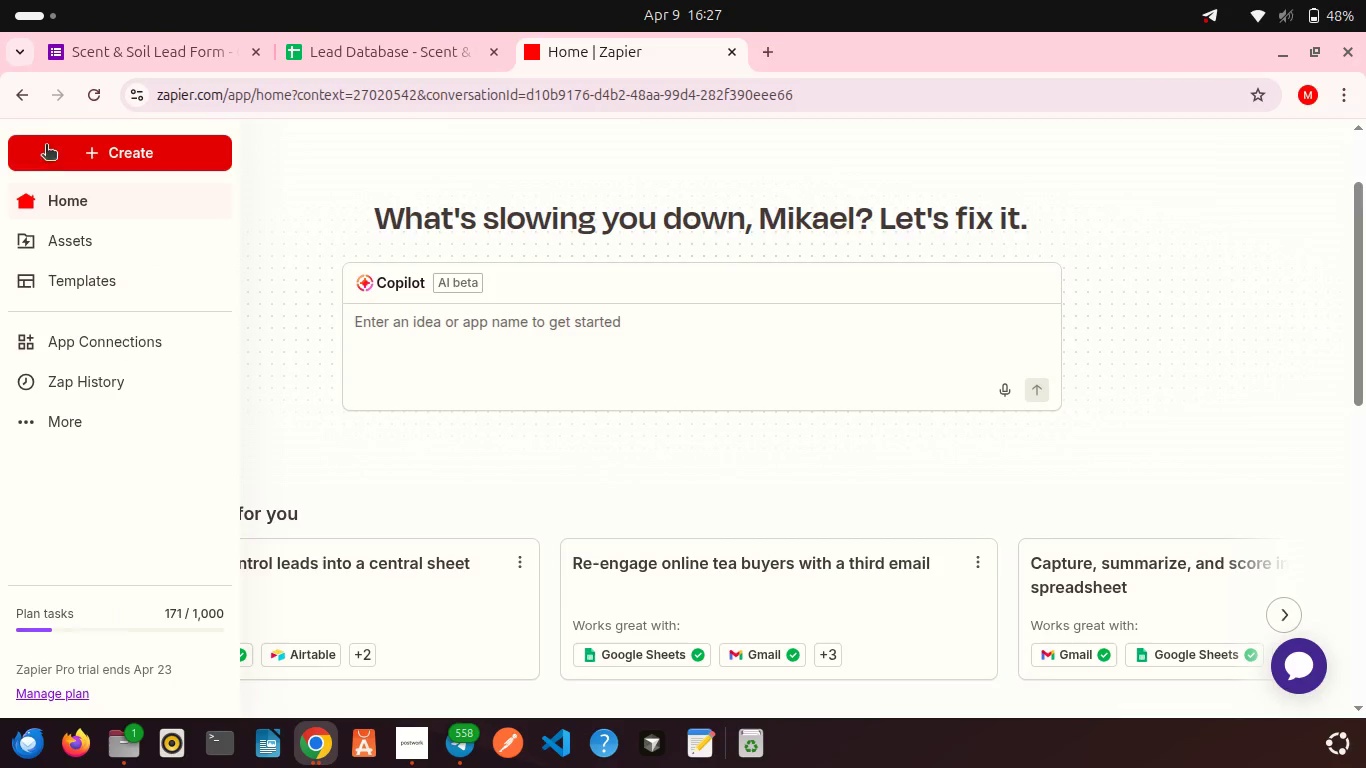 
left_click([74, 144])
 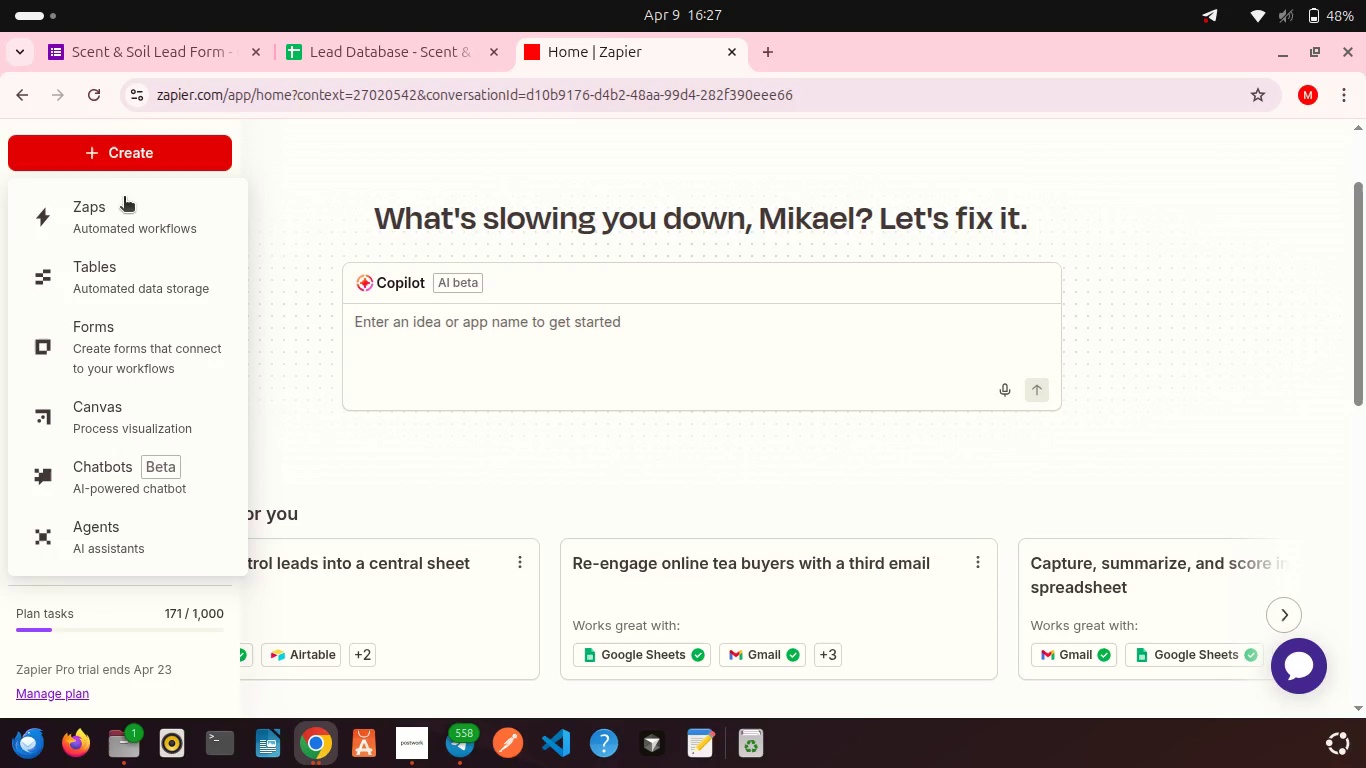 
left_click([120, 204])
 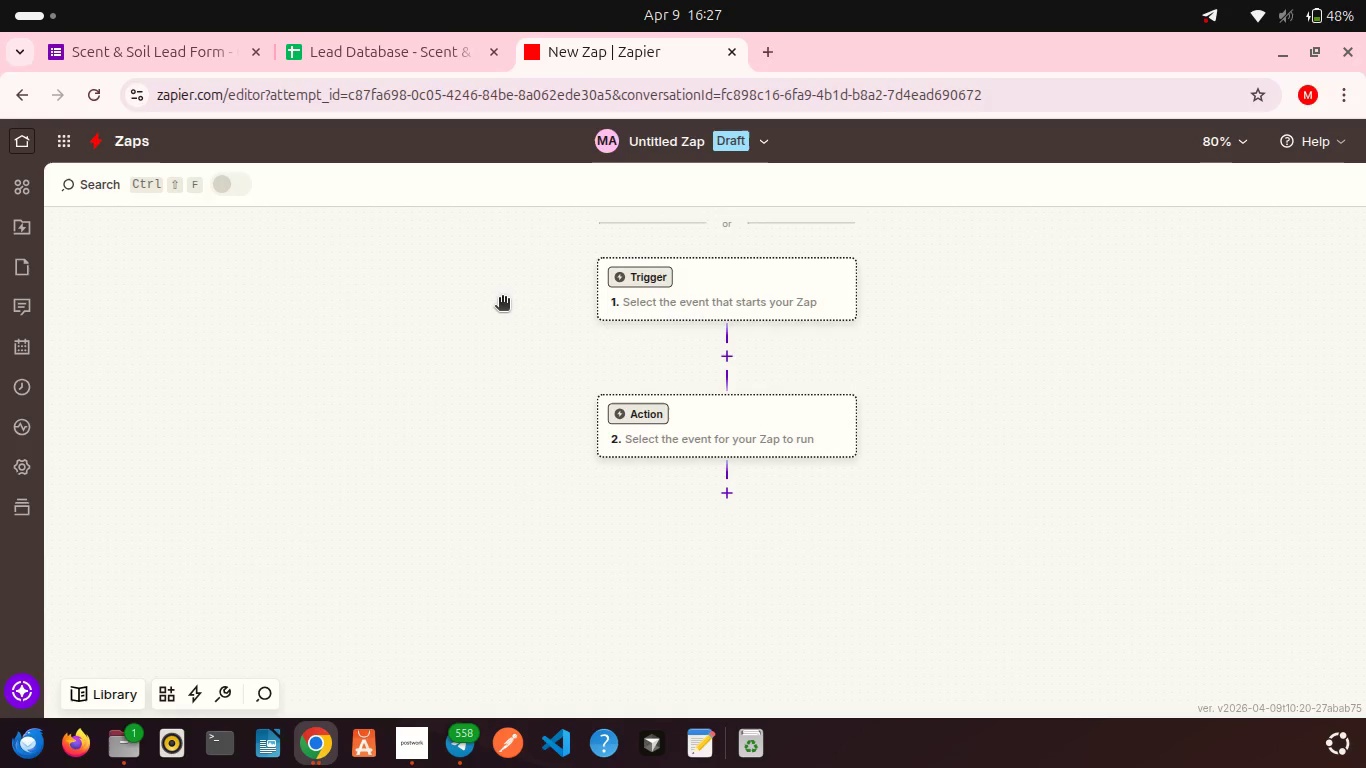 
wait(18.89)
 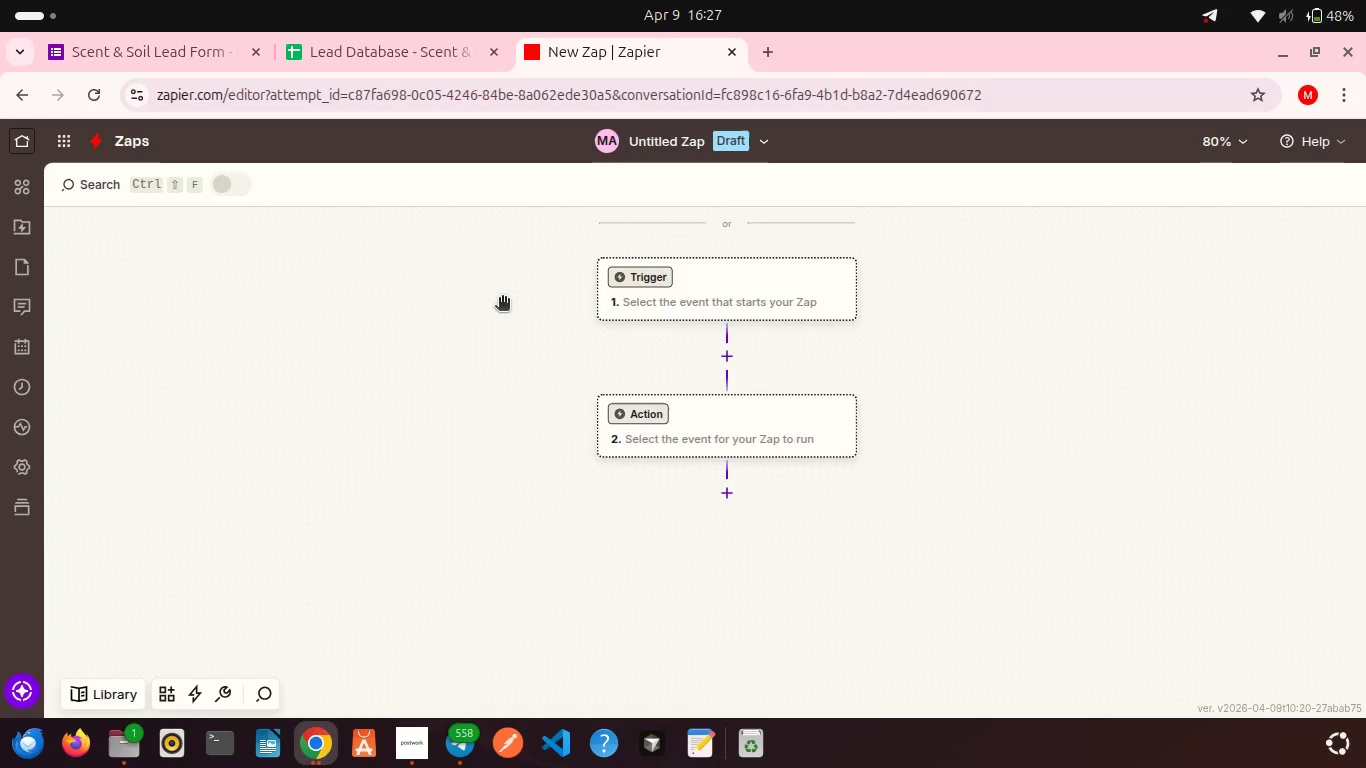 
left_click([691, 299])
 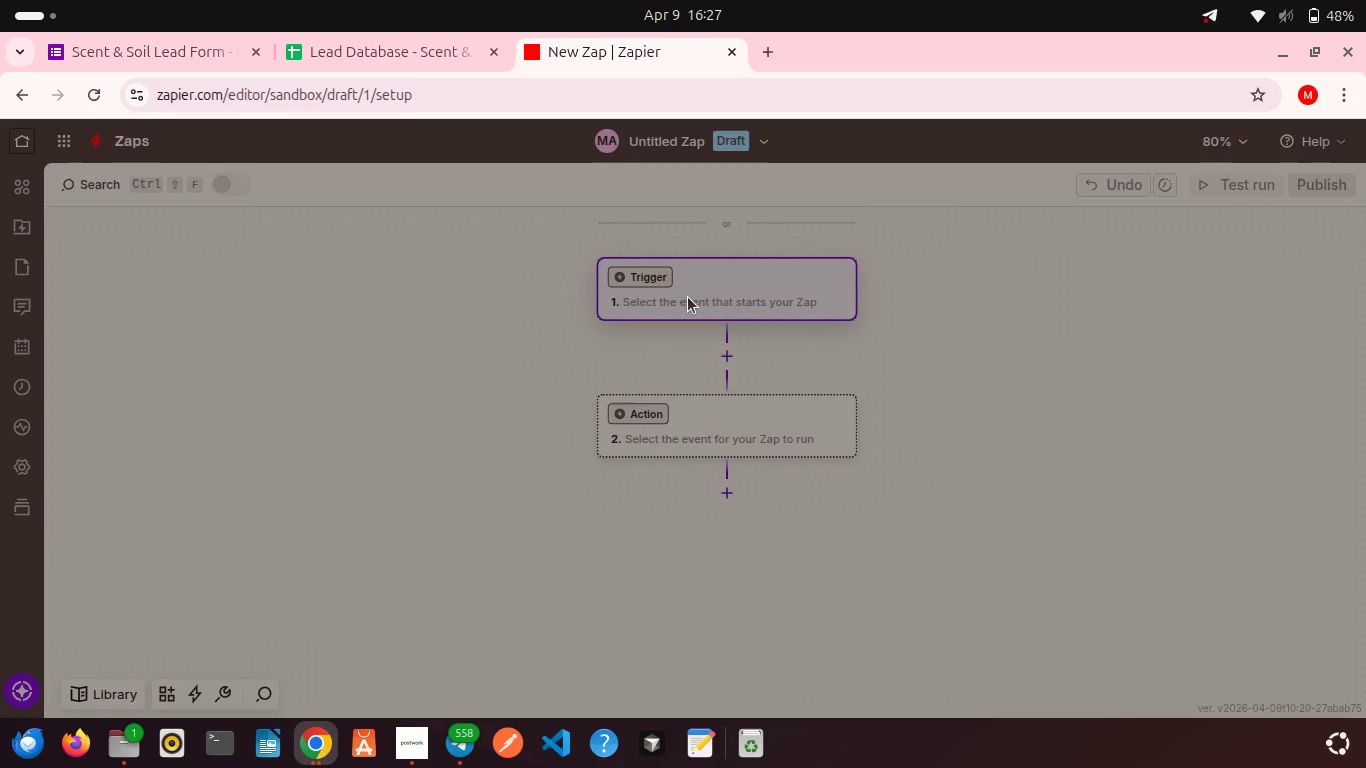 
wait(5.04)
 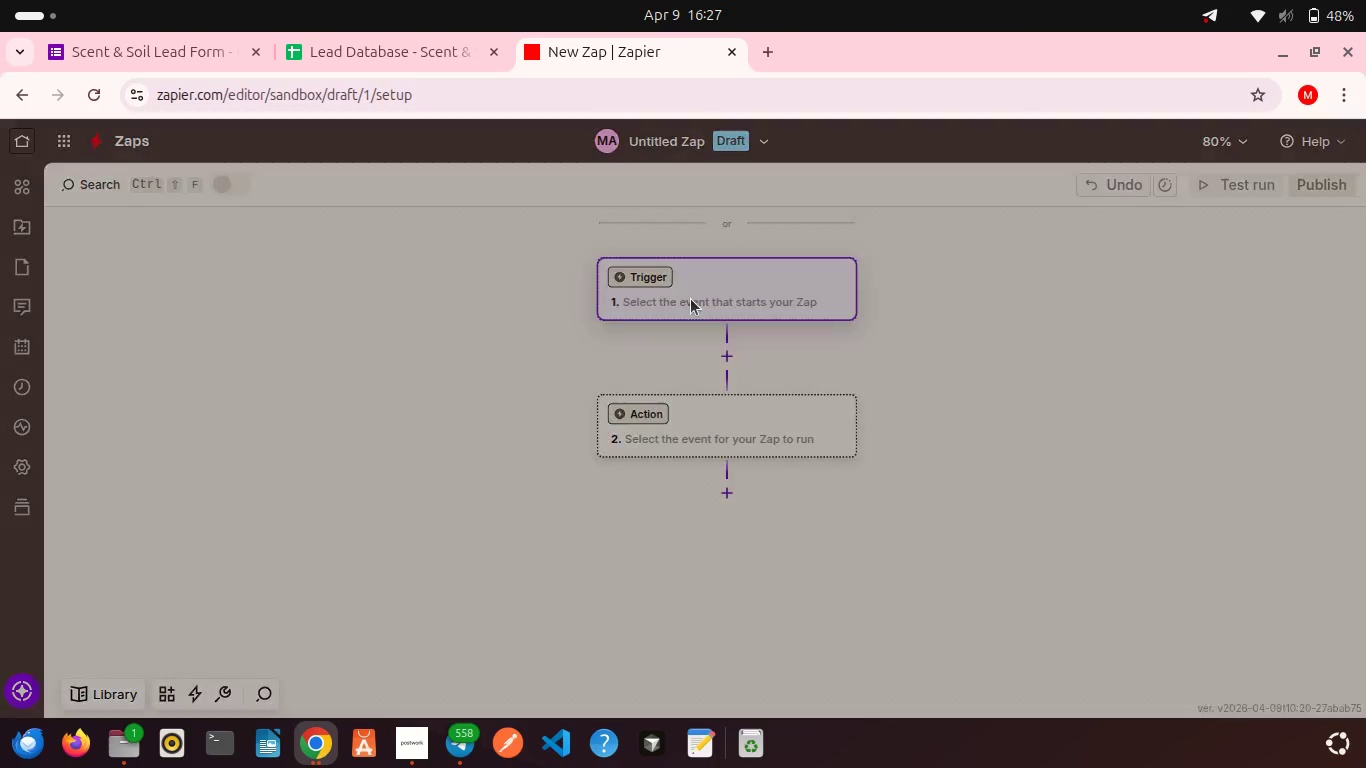 
mouse_move([621, 222])
 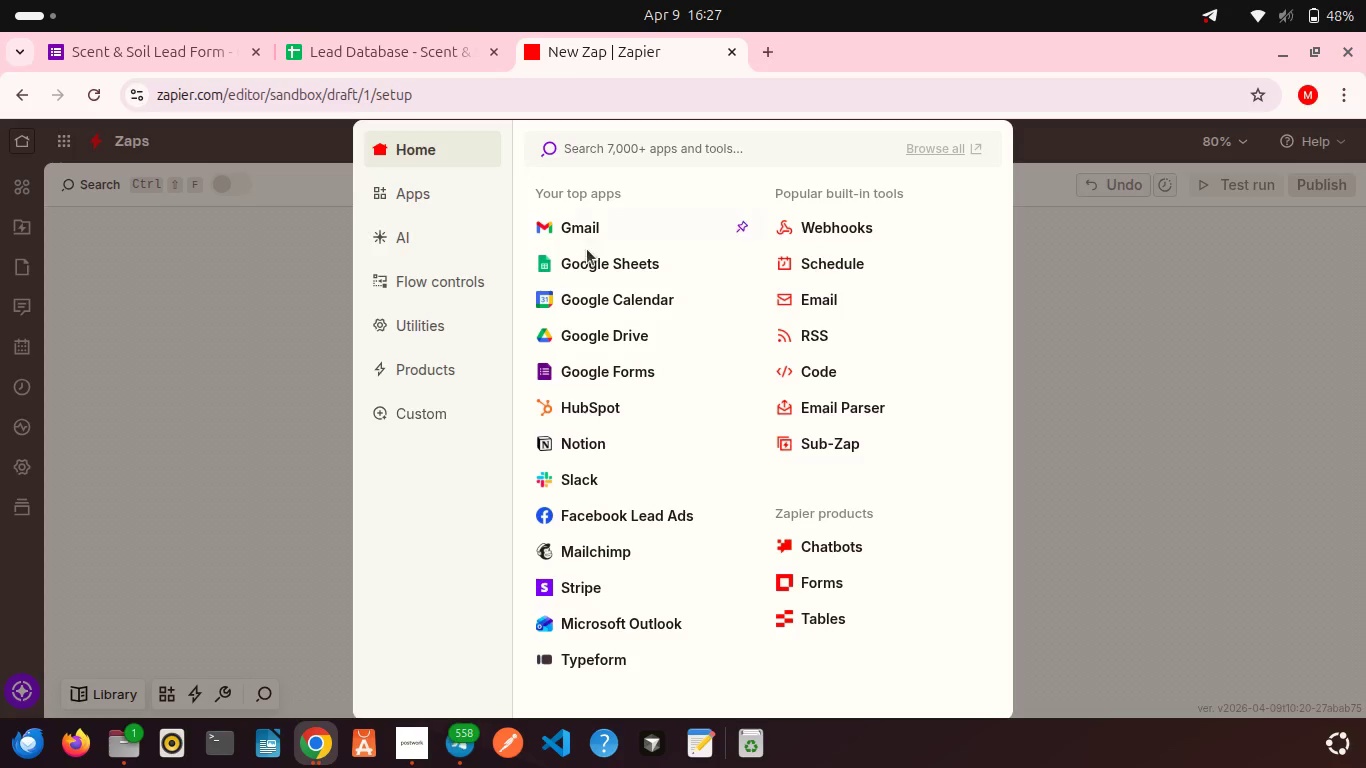 
left_click([587, 253])
 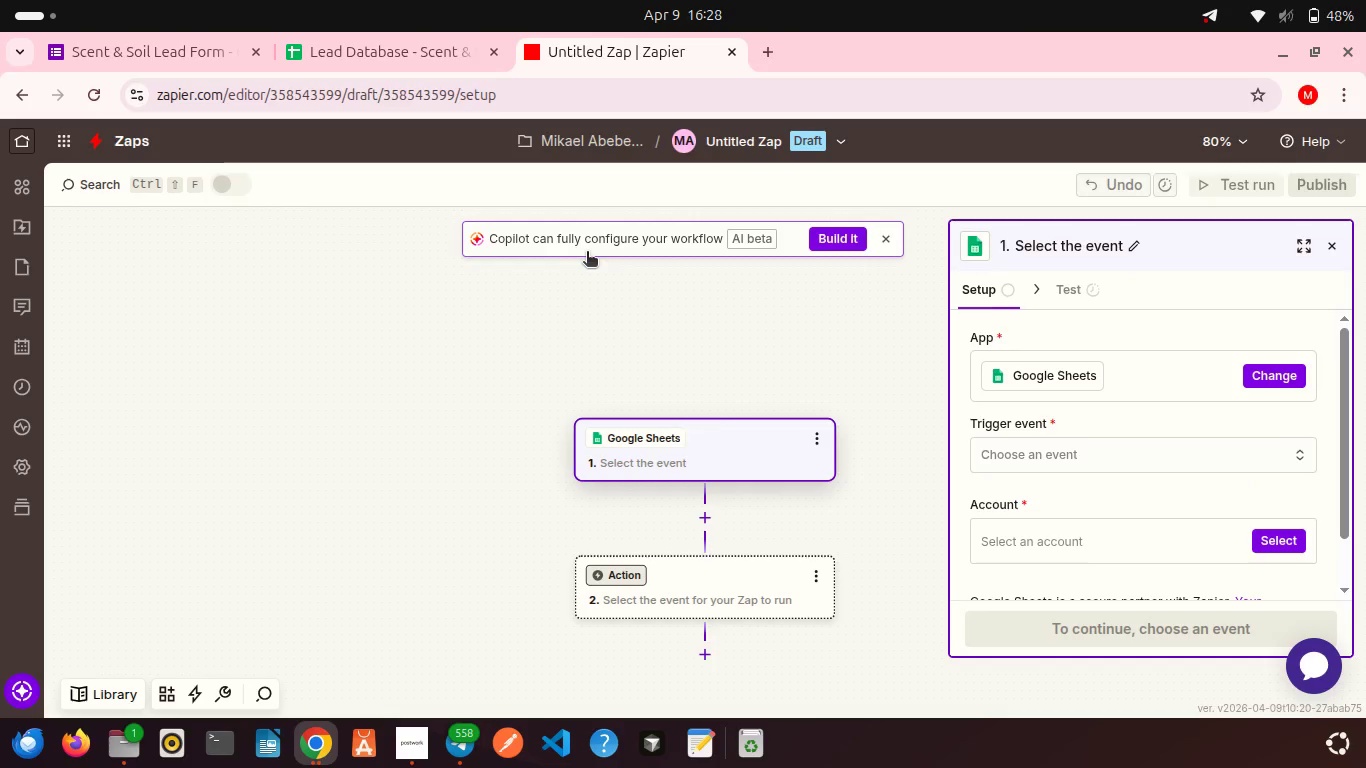 
wait(8.59)
 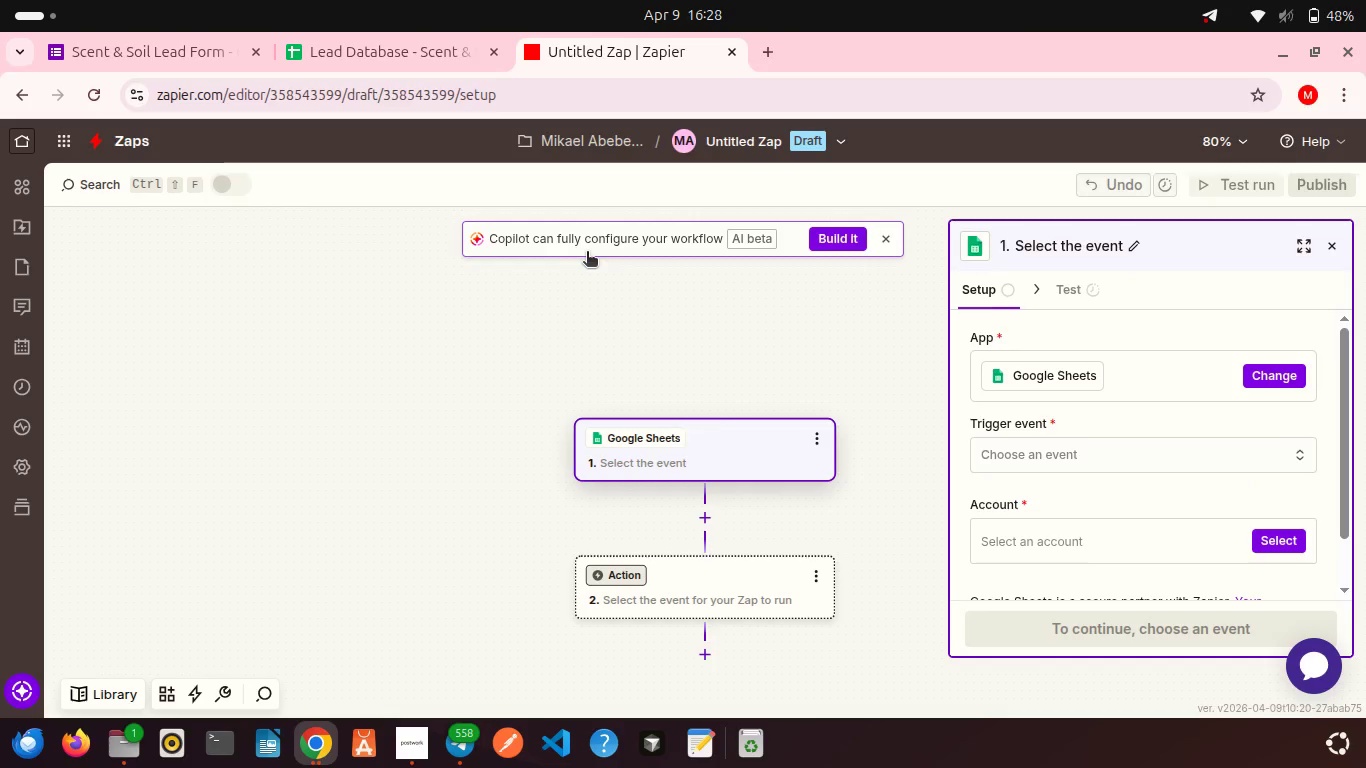 
left_click([1025, 463])
 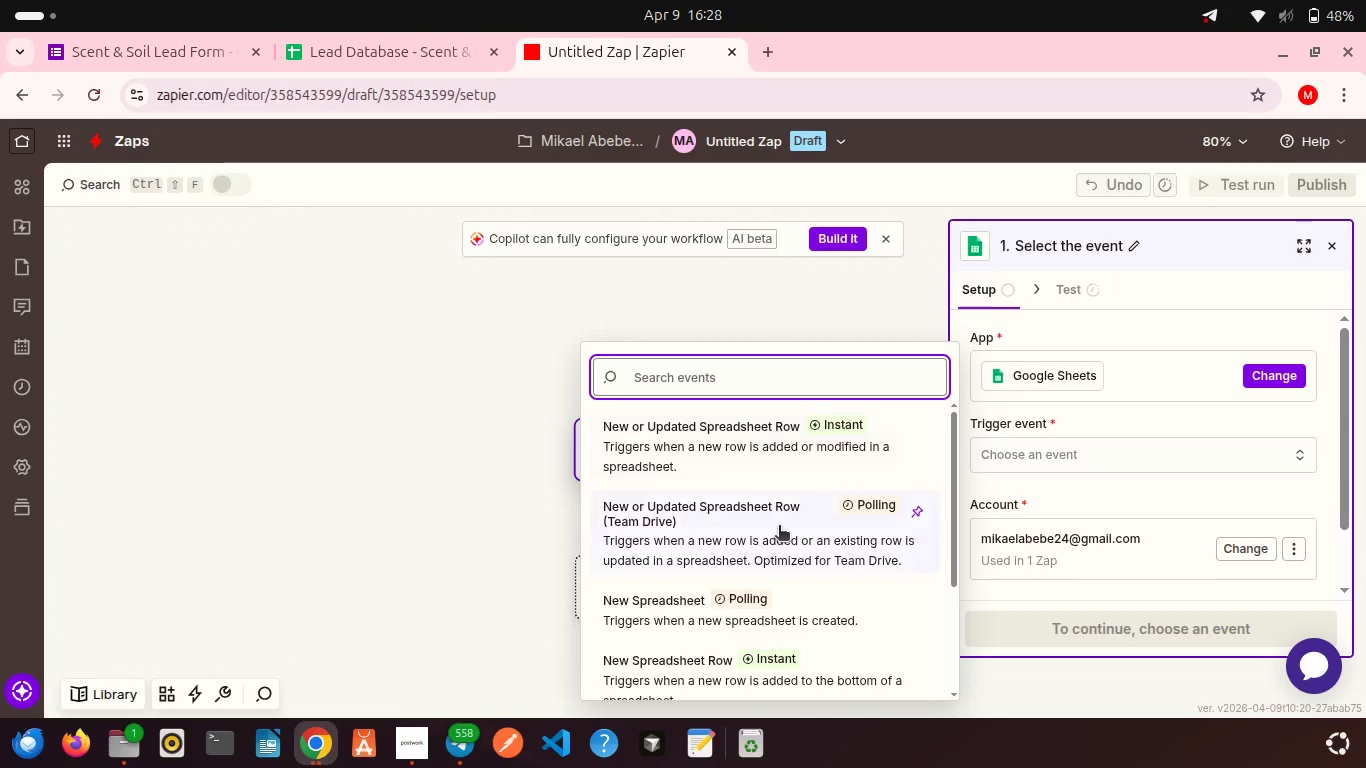 
scroll: coordinate [779, 527], scroll_direction: down, amount: 2.0
 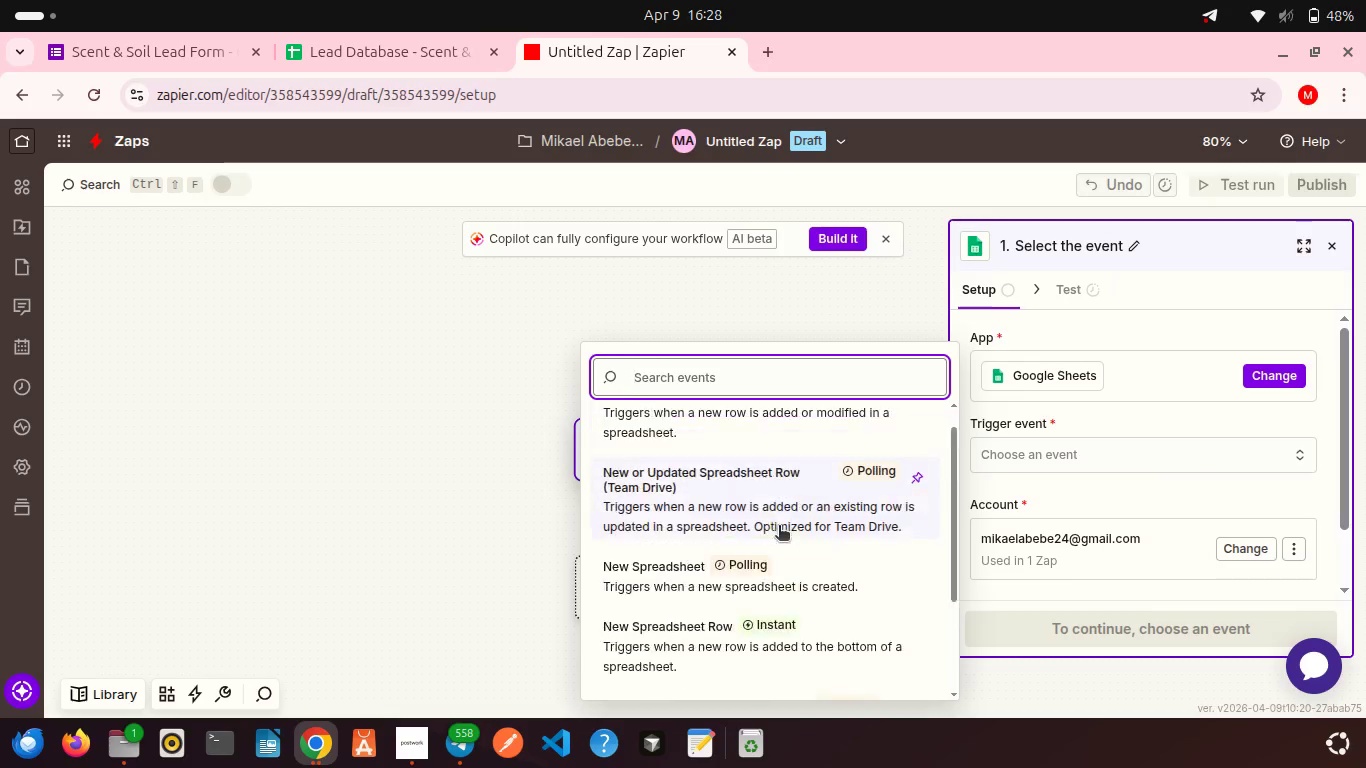 
scroll: coordinate [779, 527], scroll_direction: up, amount: 1.0
 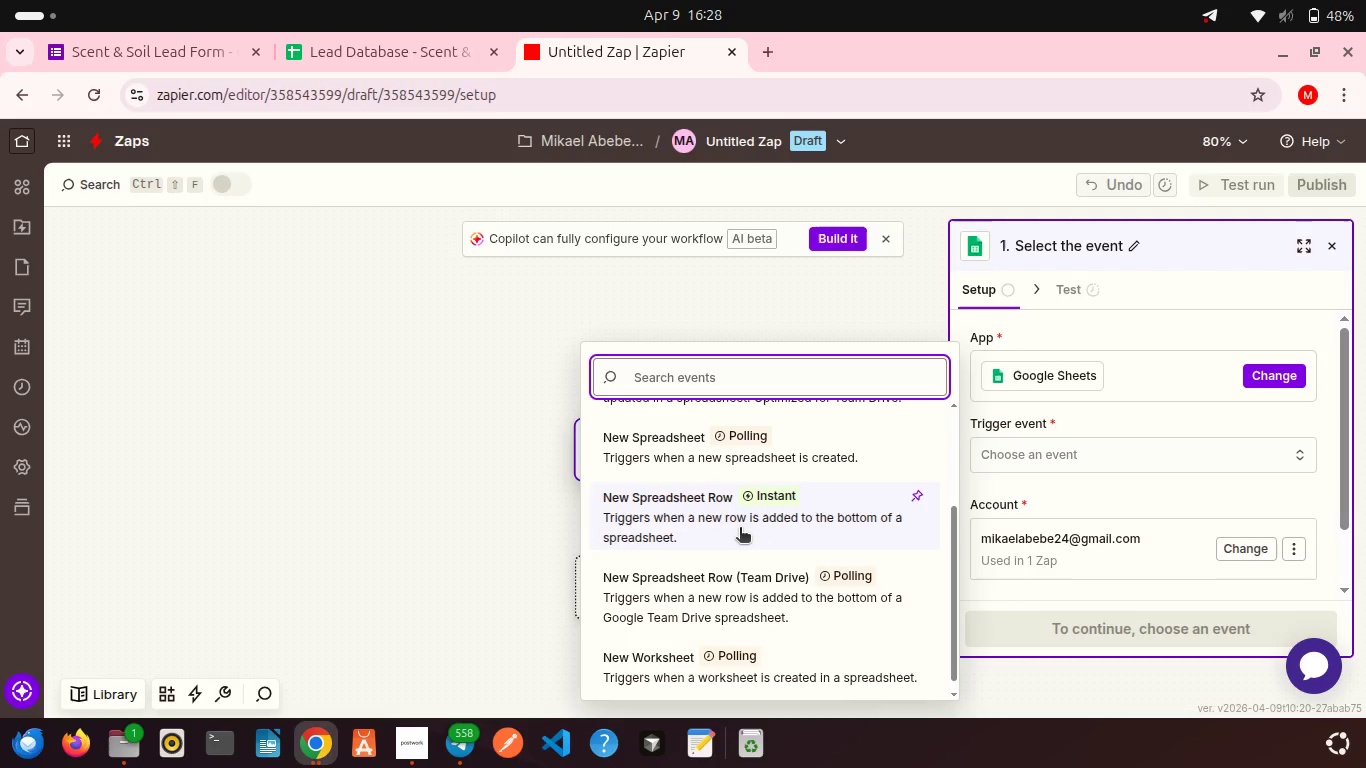 
left_click([750, 524])
 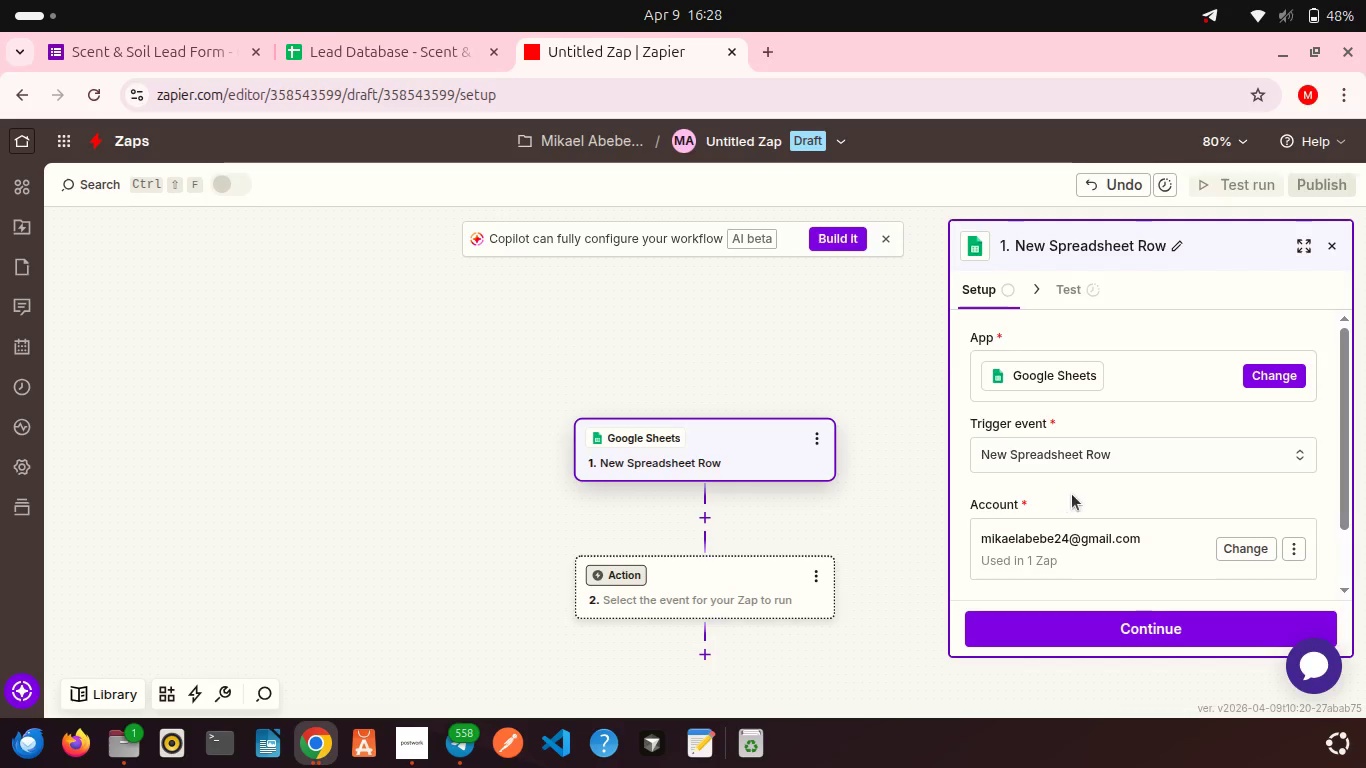 
scroll: coordinate [1068, 479], scroll_direction: down, amount: 5.0
 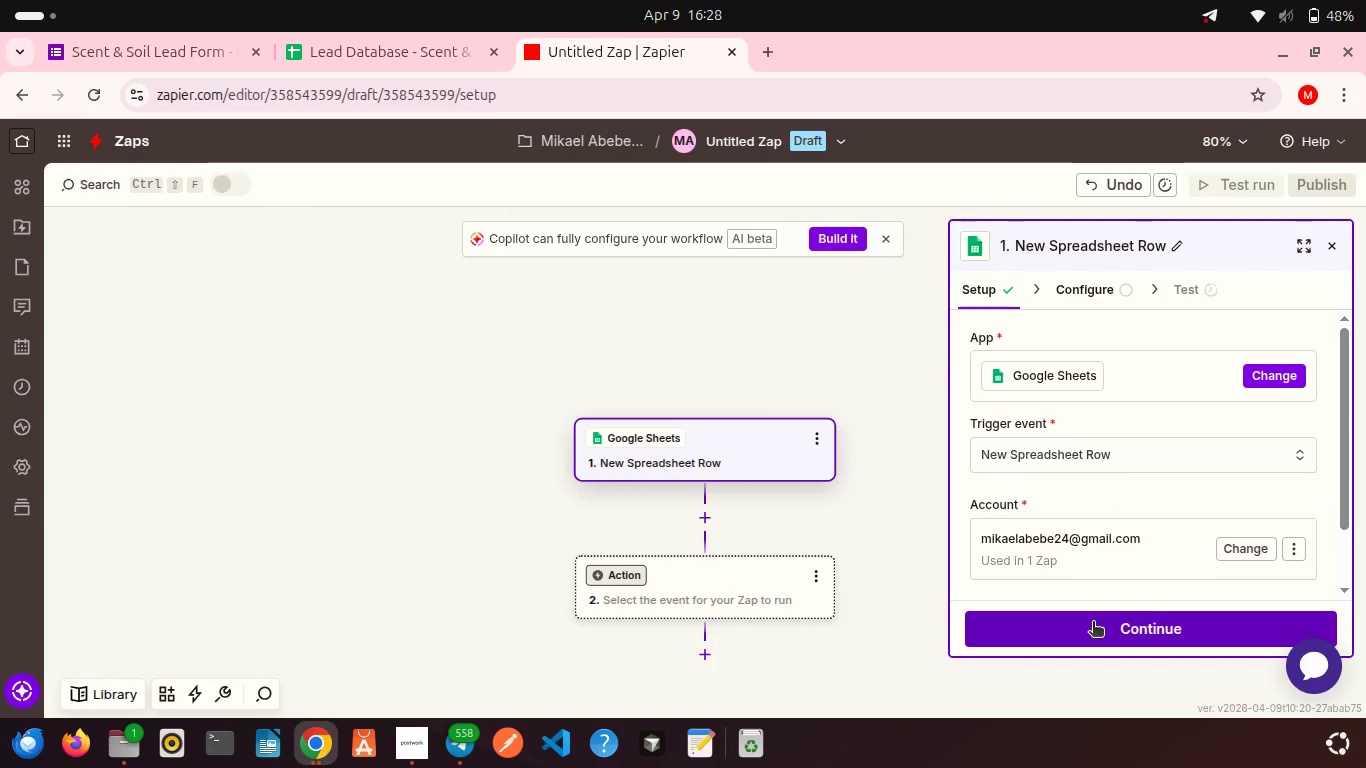 
left_click([1093, 623])
 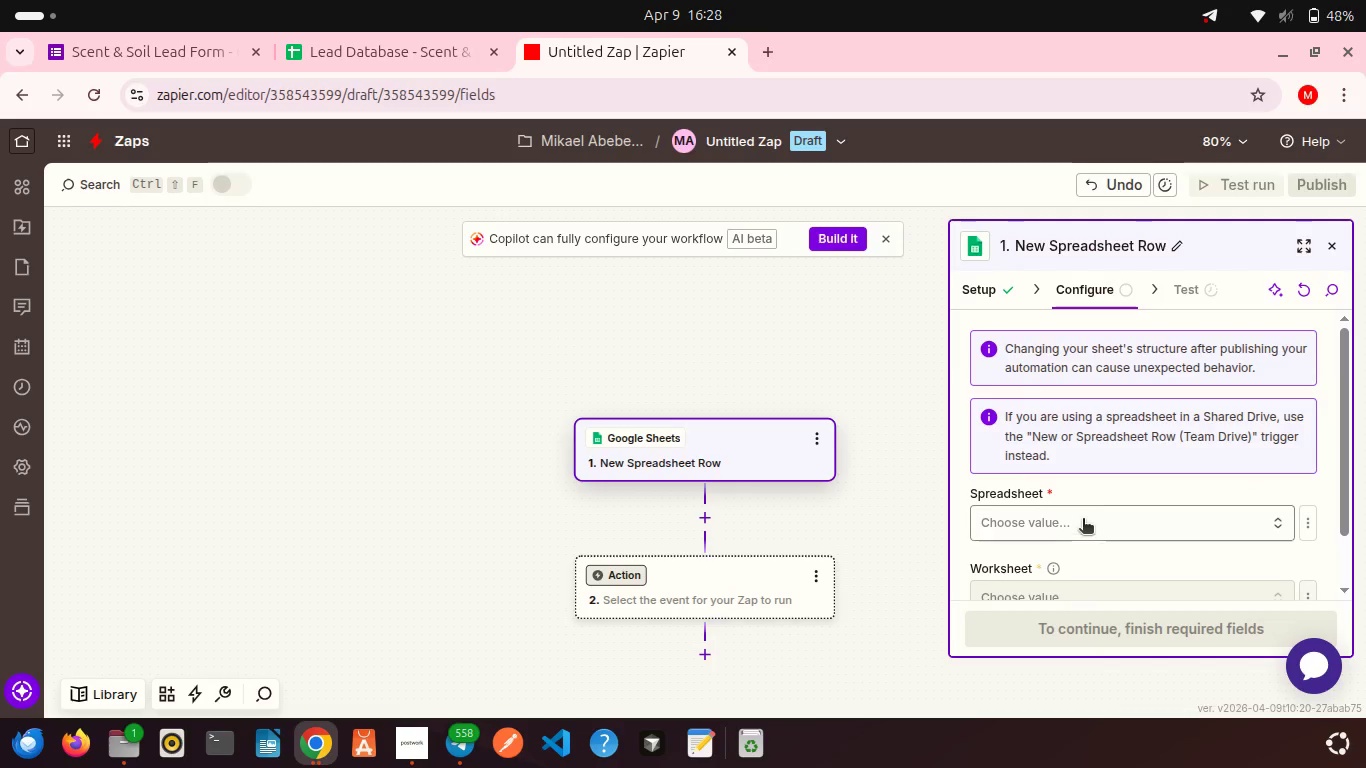 
scroll: coordinate [1097, 503], scroll_direction: down, amount: 1.0
 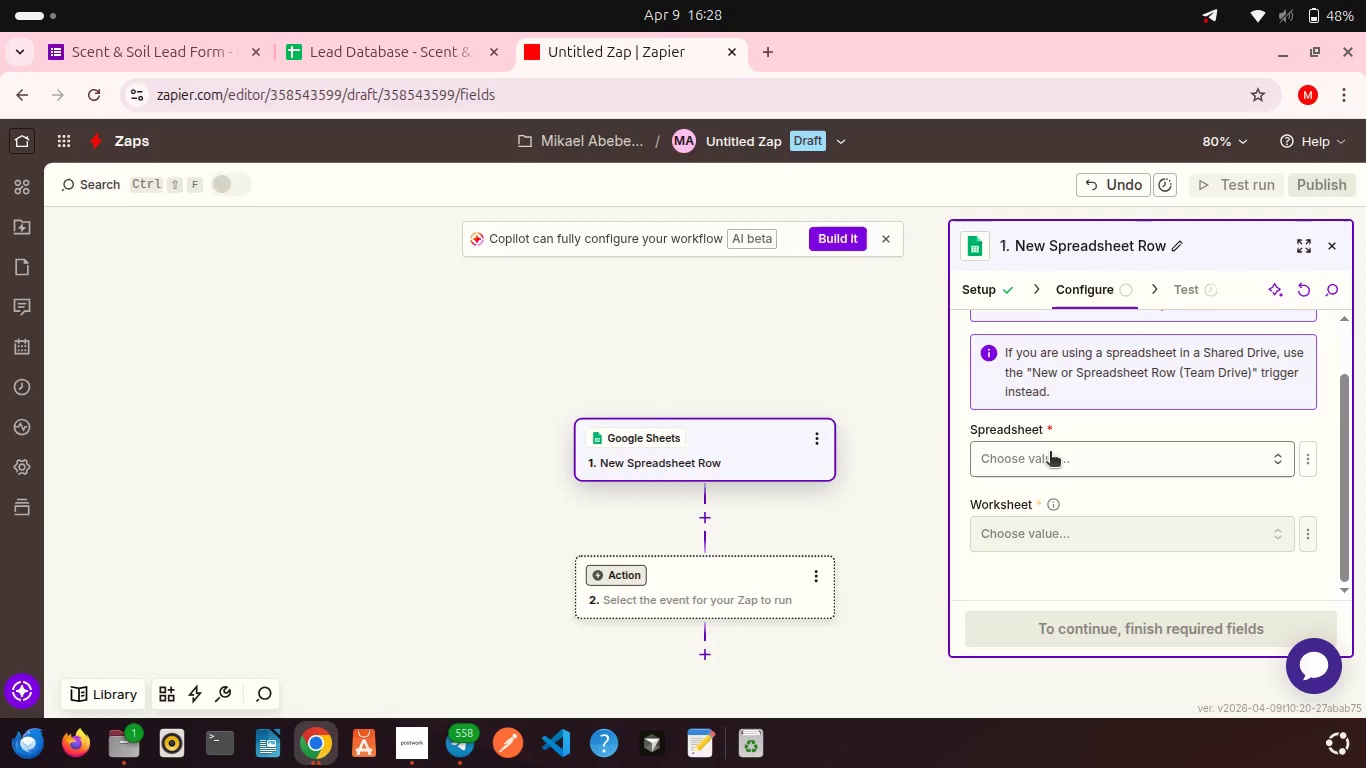 
left_click([1050, 453])
 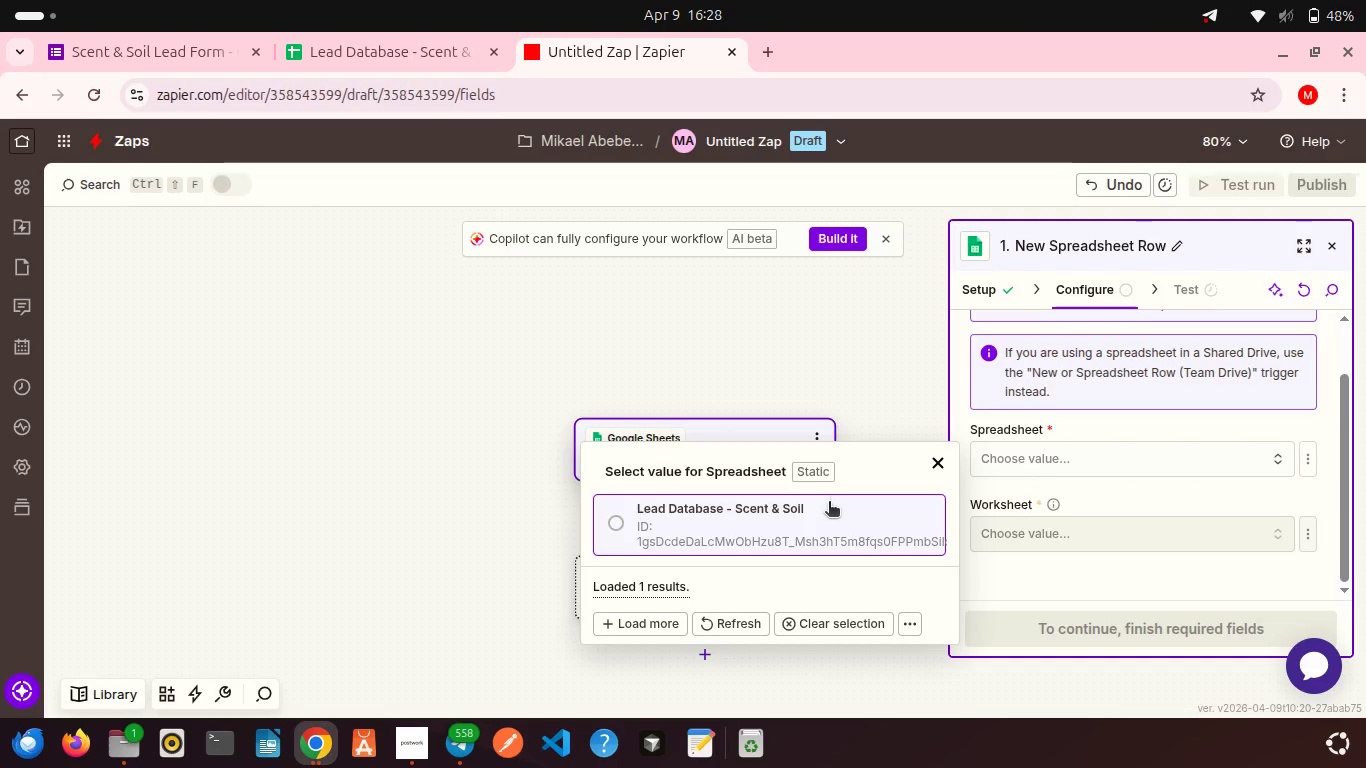 
left_click([811, 524])
 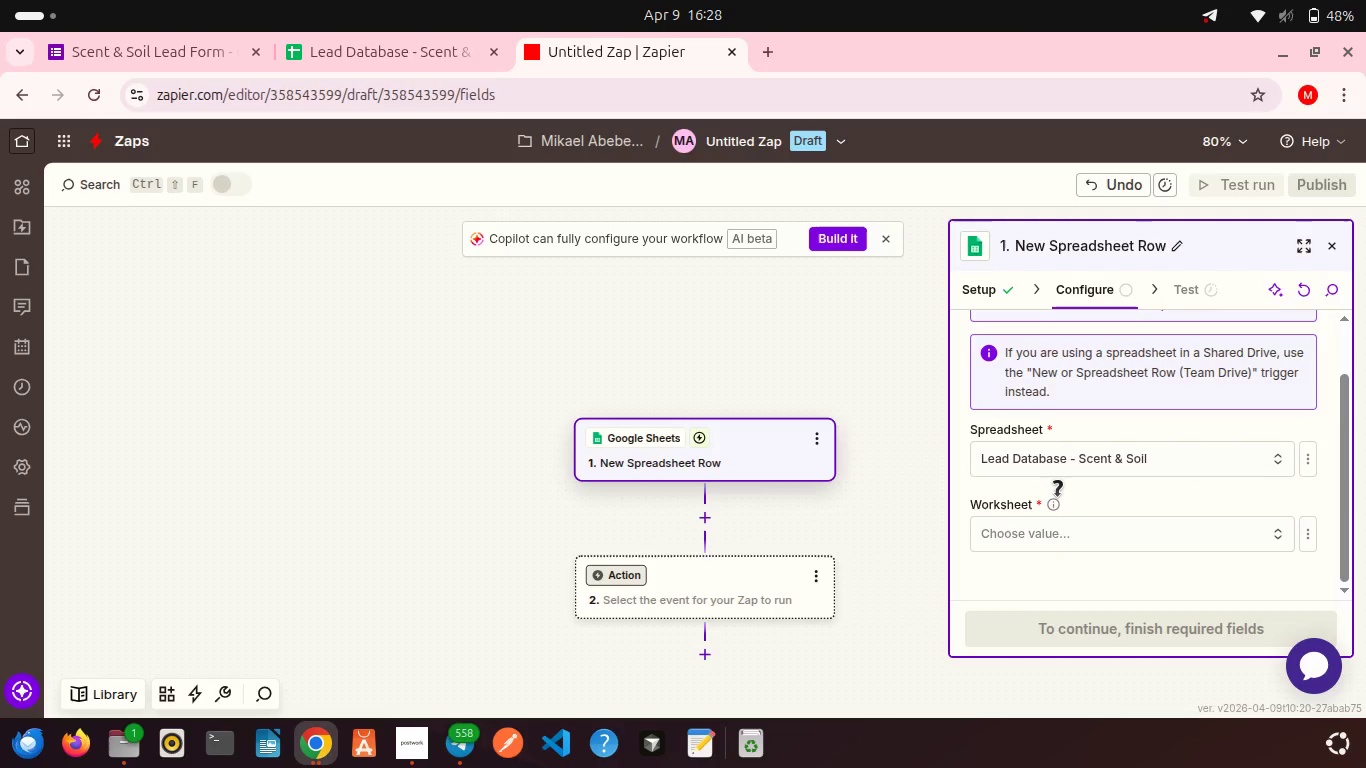 
scroll: coordinate [1058, 498], scroll_direction: down, amount: 2.0
 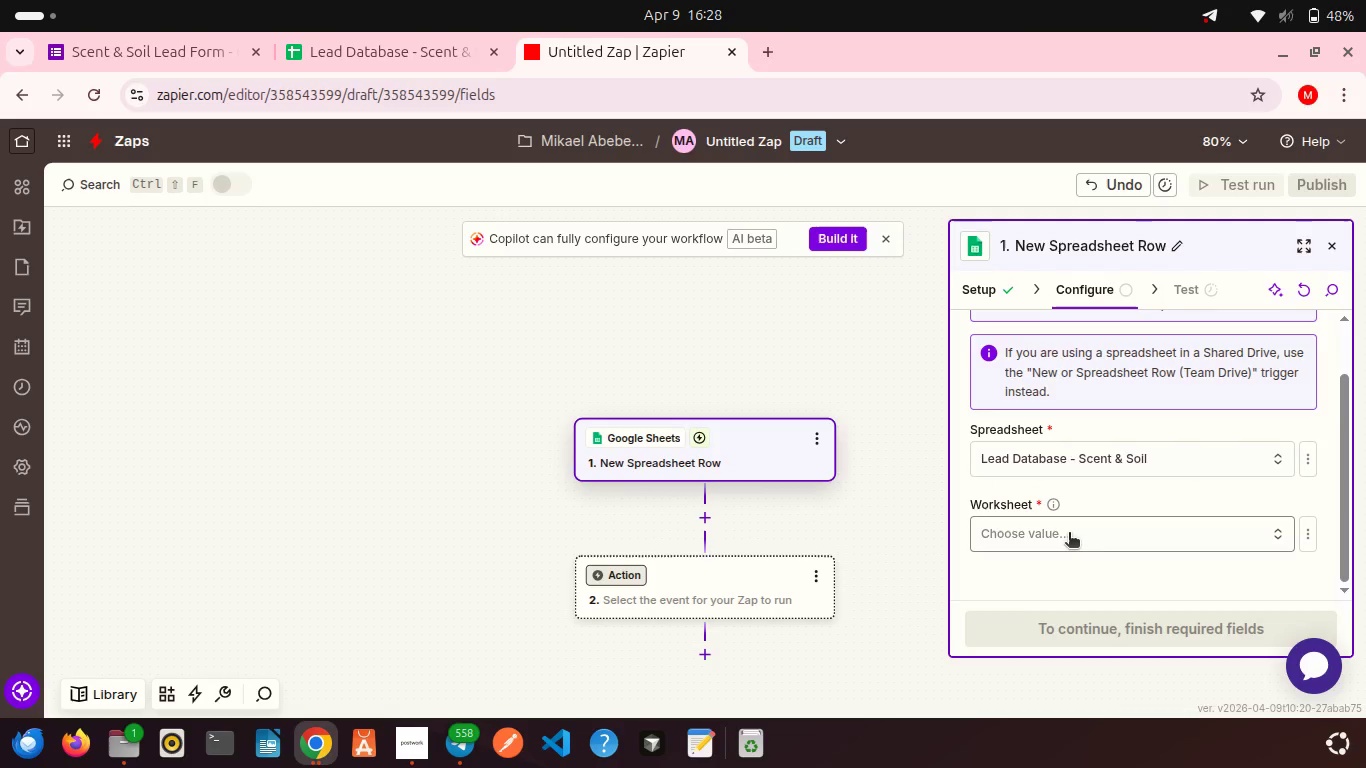 
left_click([1069, 534])
 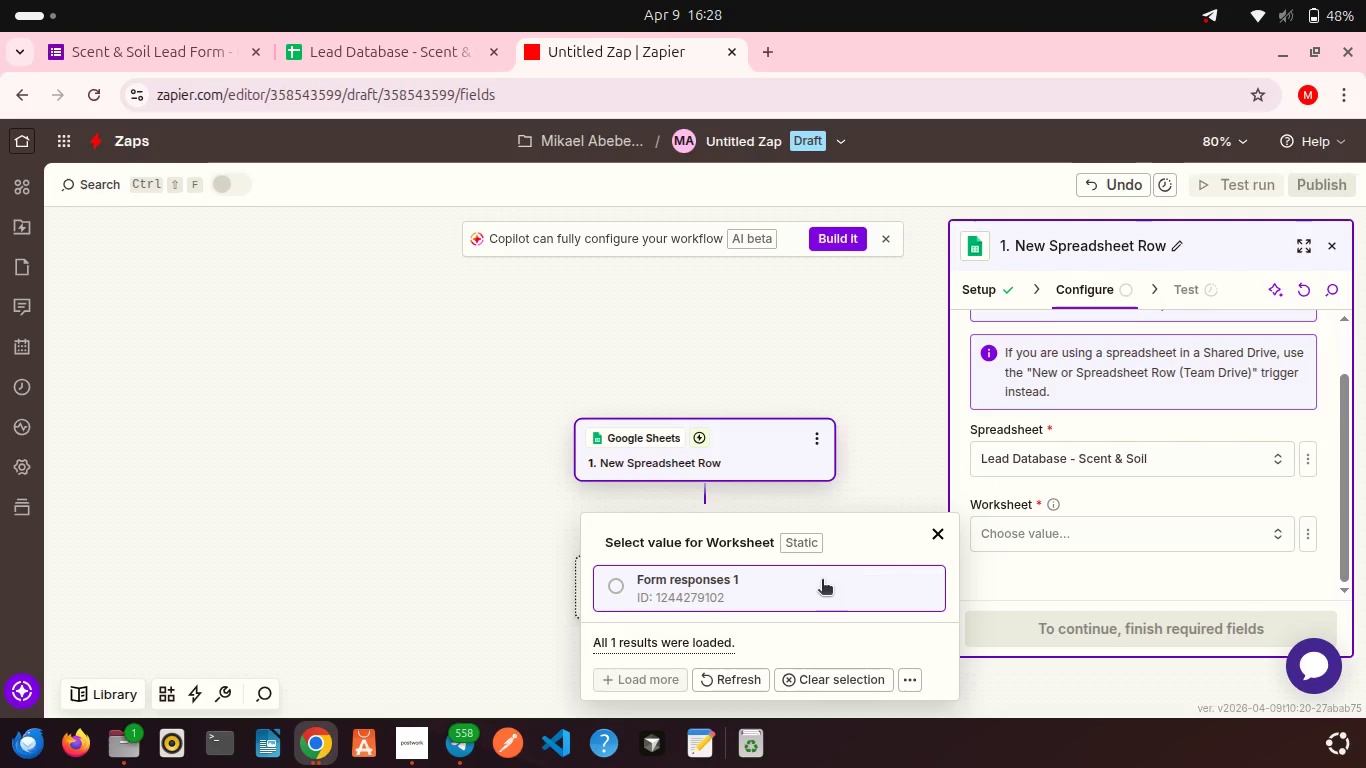 
left_click([803, 587])
 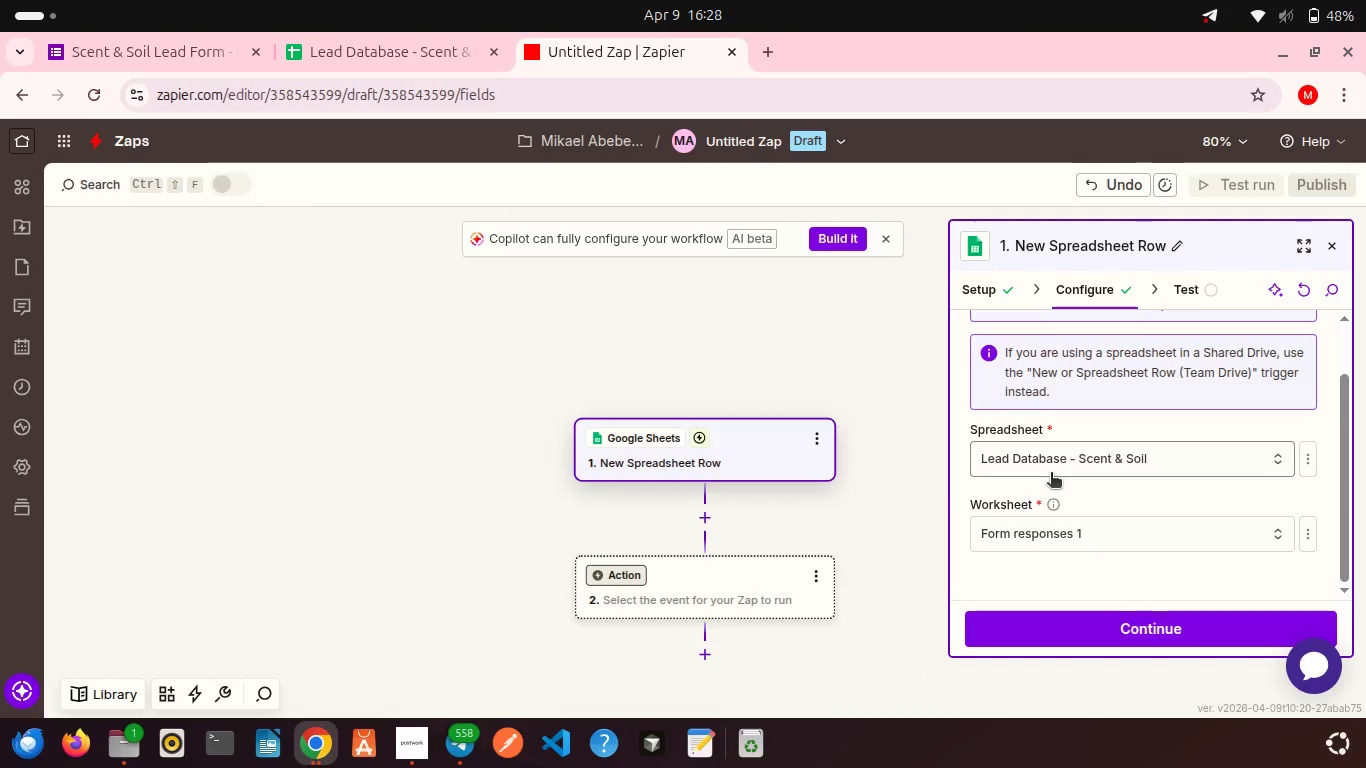 
scroll: coordinate [1051, 474], scroll_direction: down, amount: 4.0
 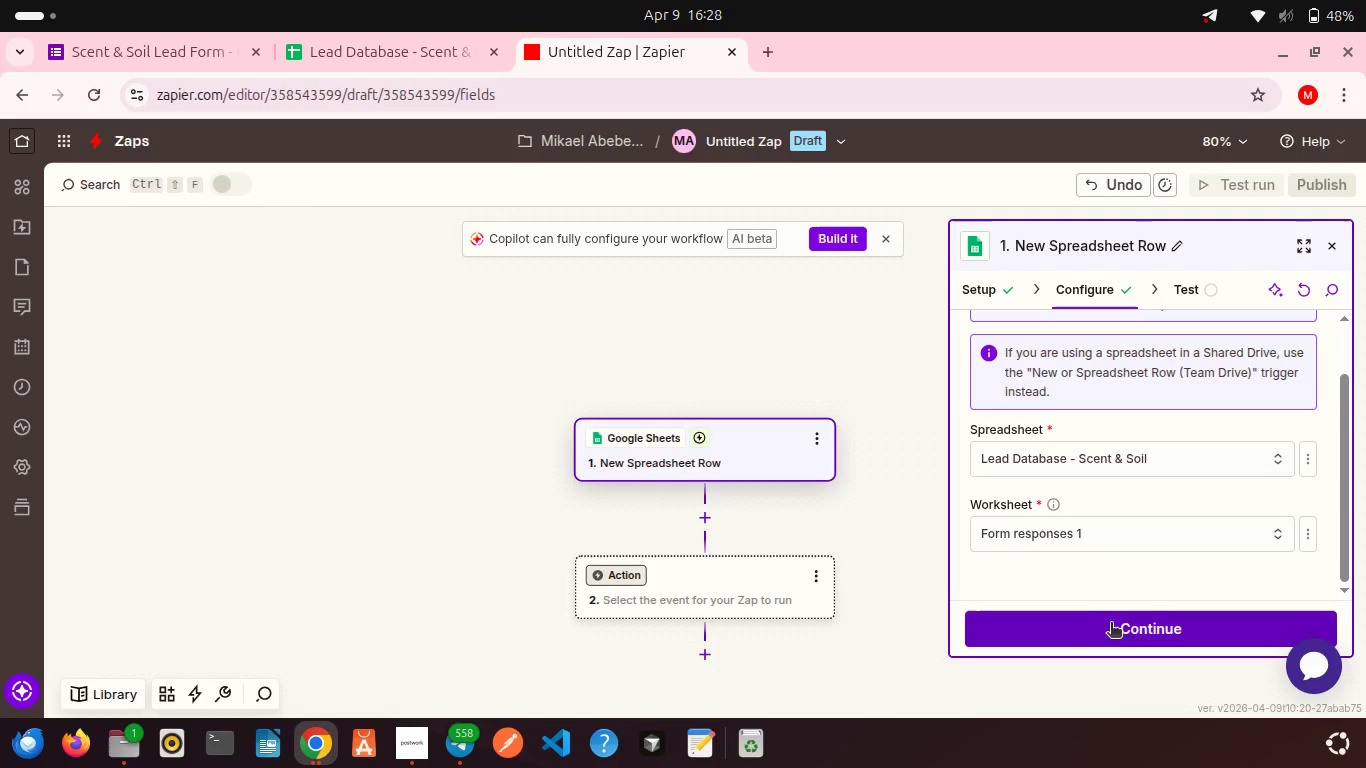 
left_click([1115, 625])
 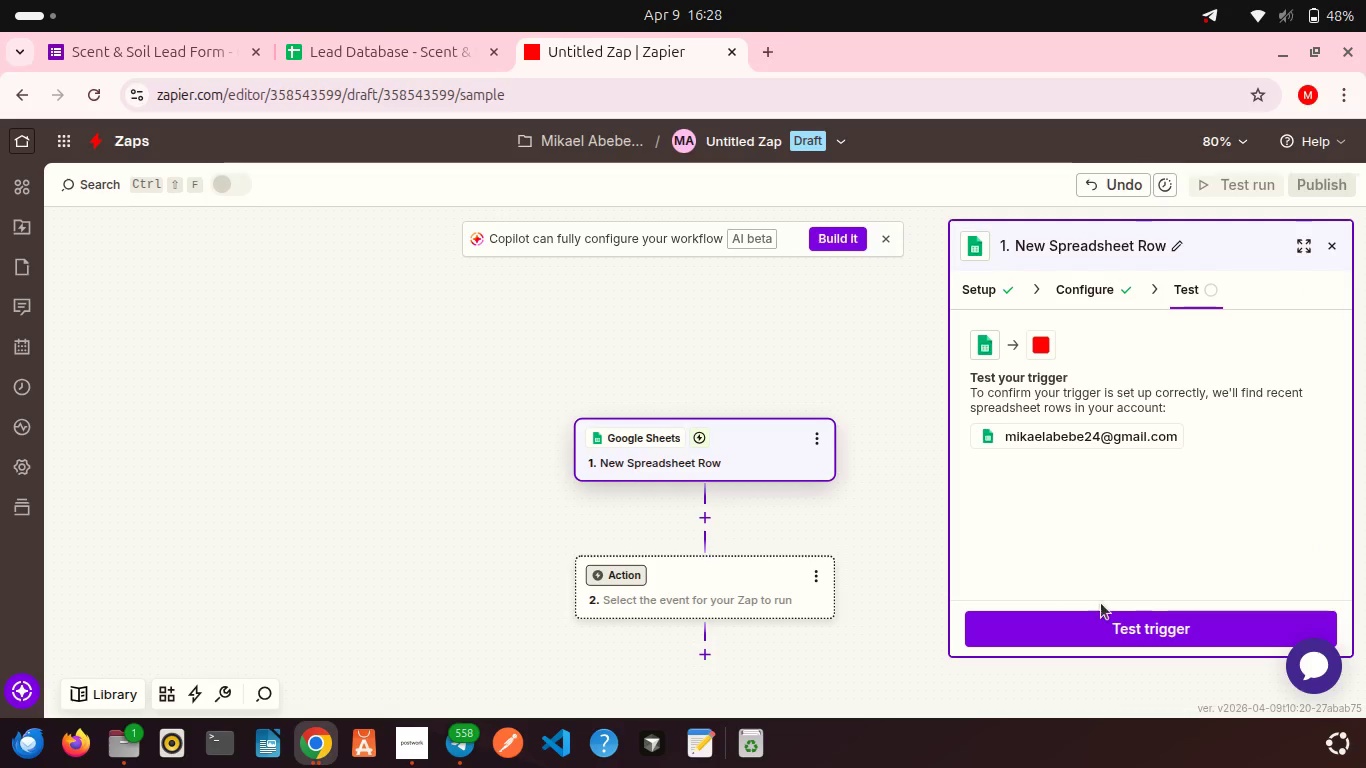 
left_click([1103, 633])
 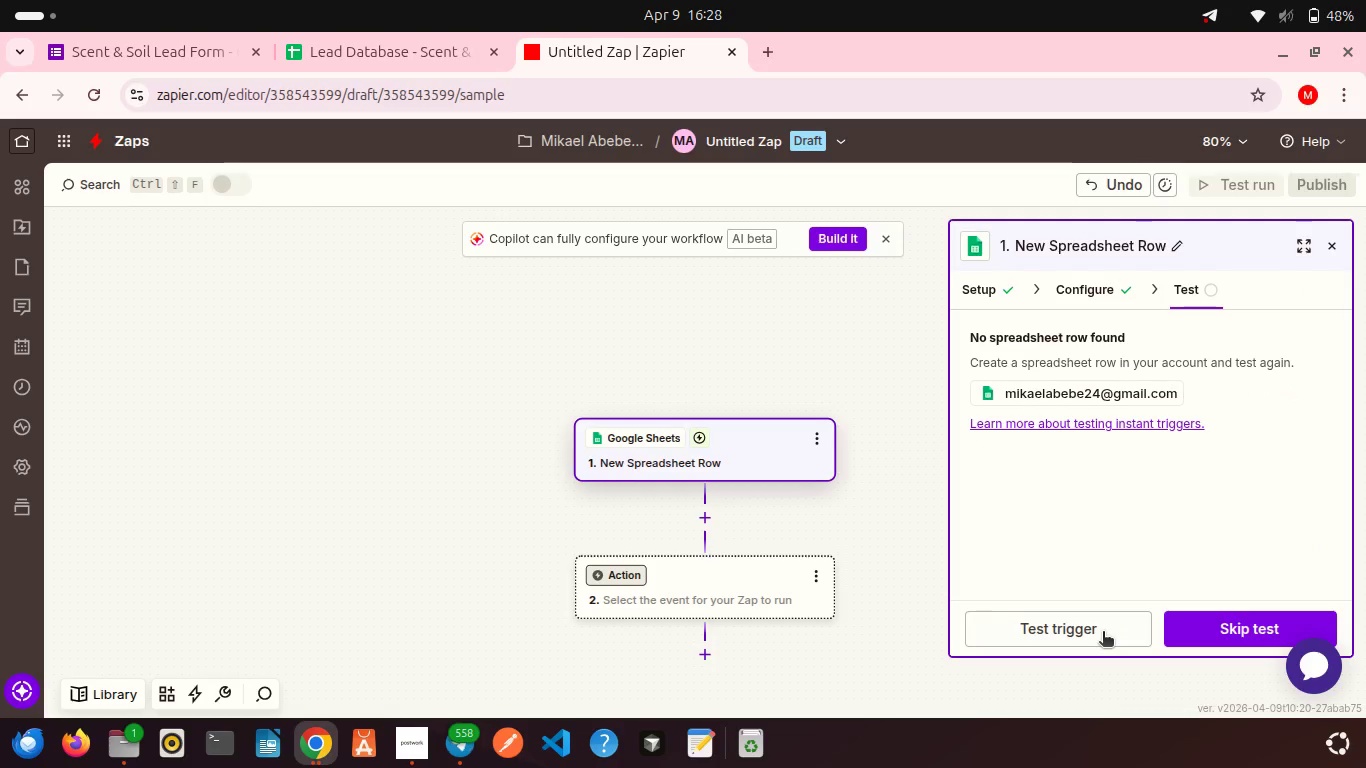 
scroll: coordinate [1074, 512], scroll_direction: down, amount: 4.0
 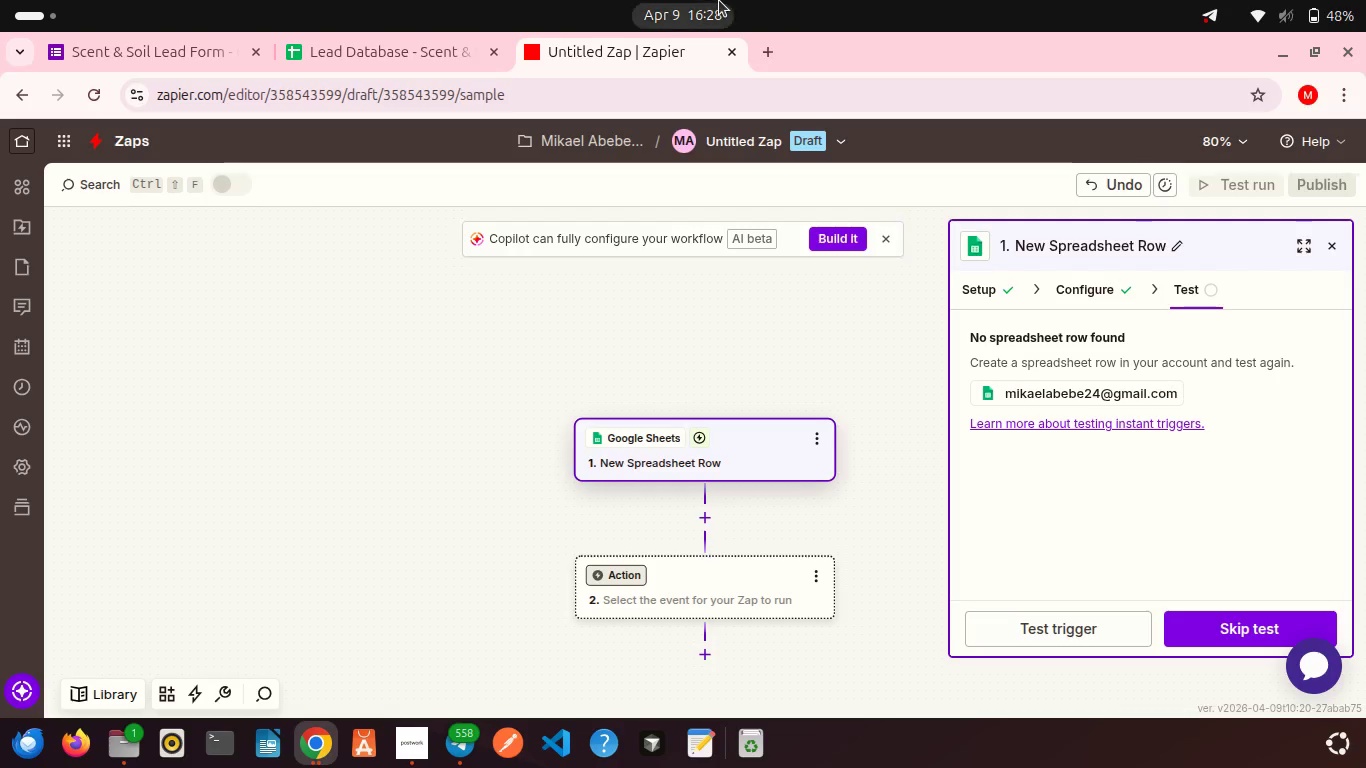 
wait(5.22)
 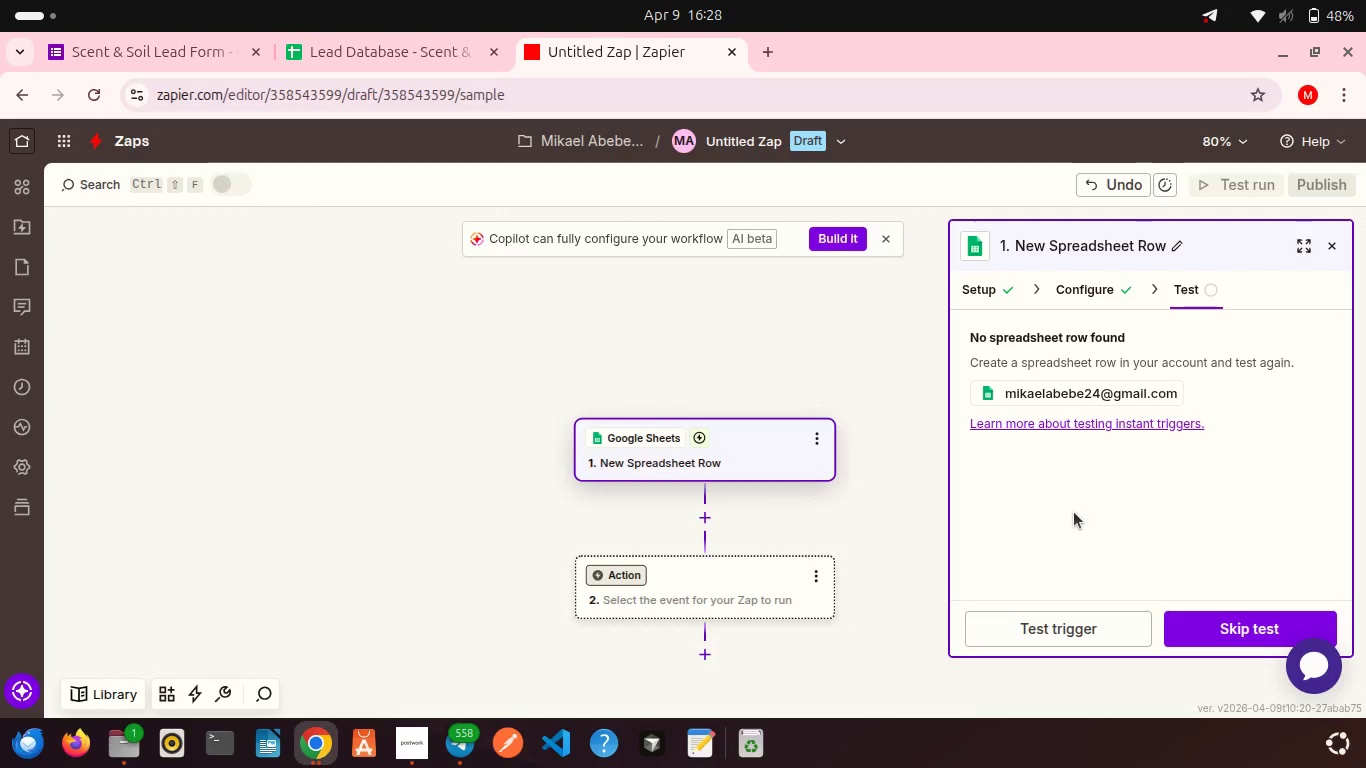 
left_click([430, 42])
 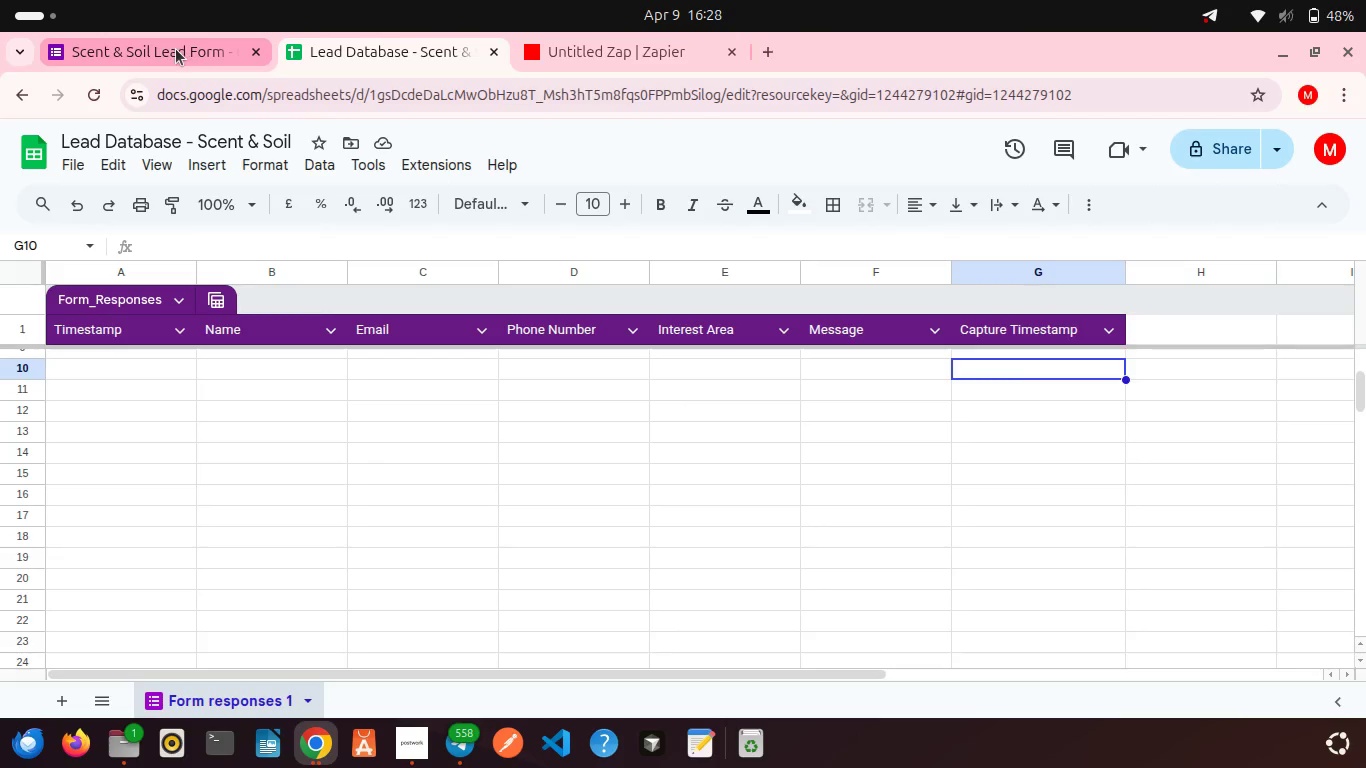 
left_click([176, 49])
 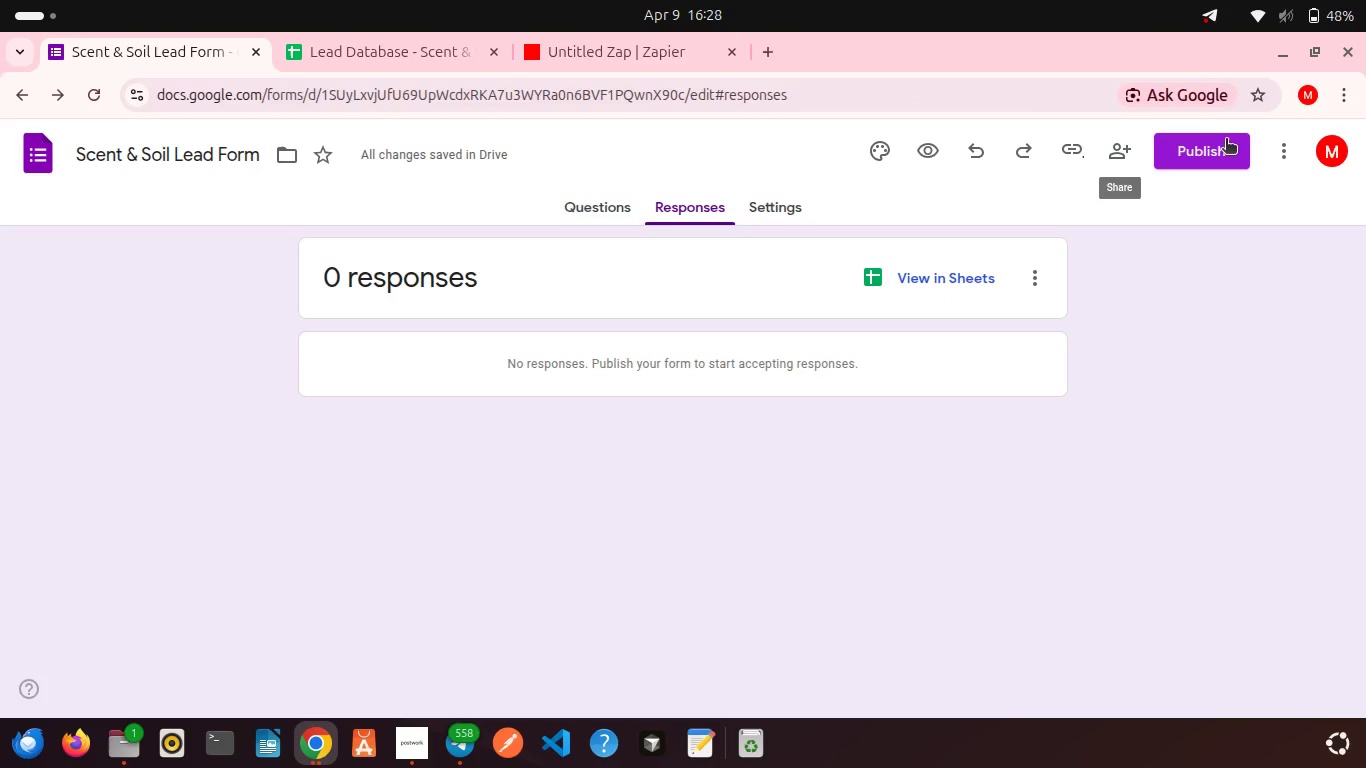 
left_click([1205, 143])
 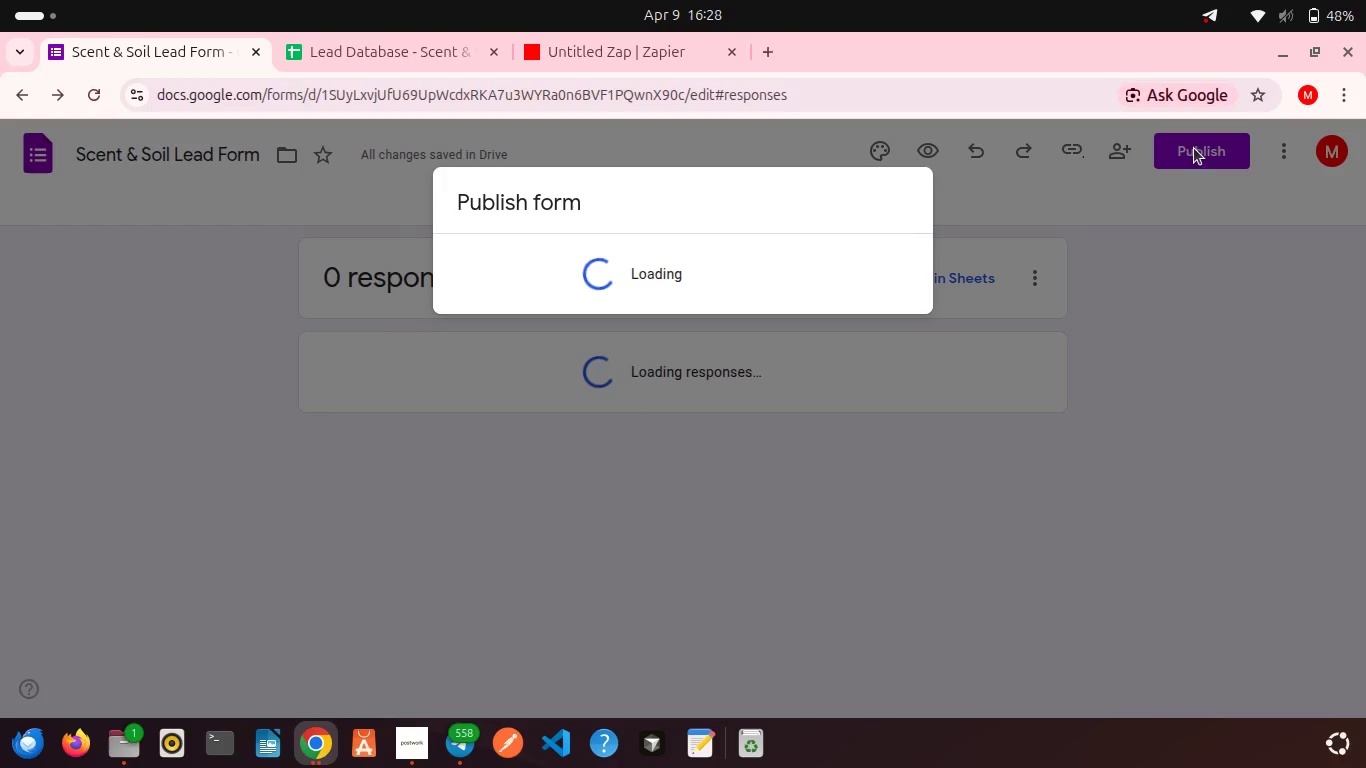 
mouse_move([1041, 216])
 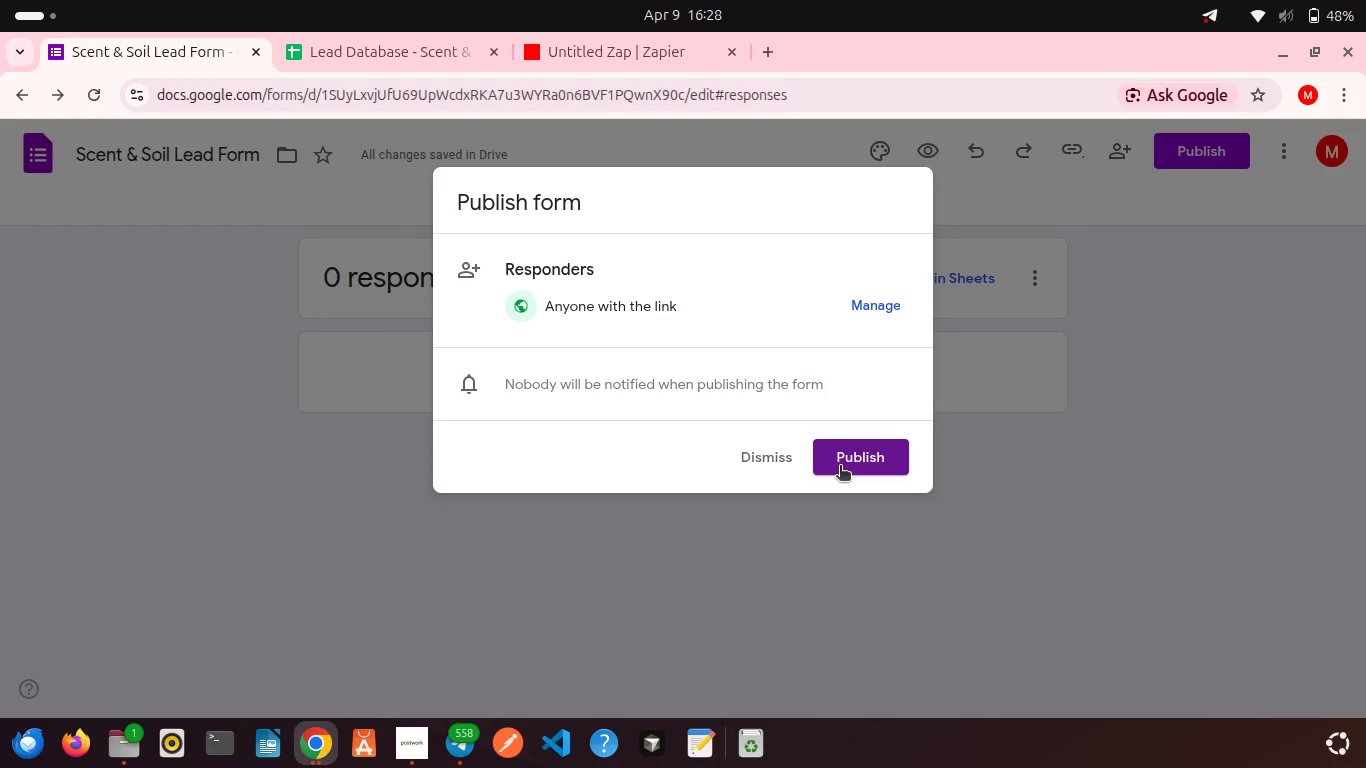 
left_click([840, 467])
 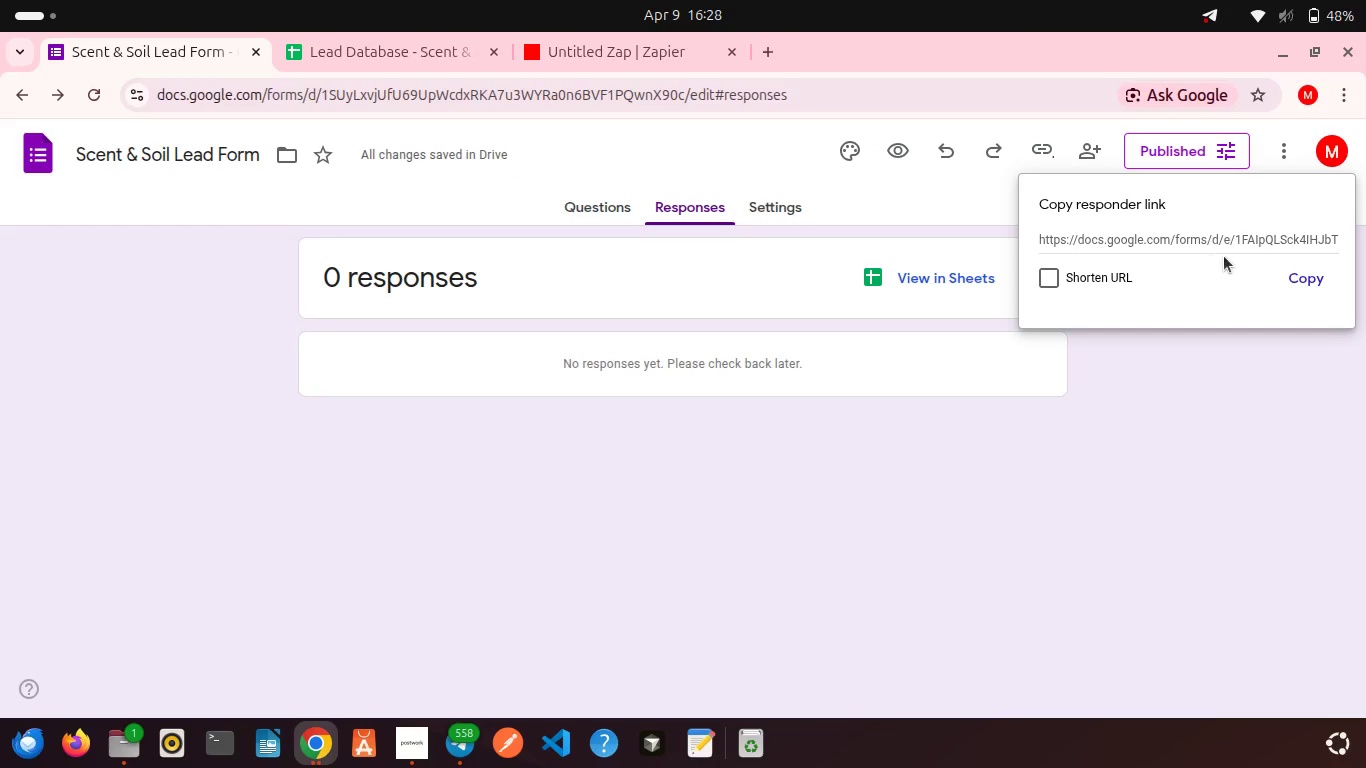 
left_click([1305, 281])
 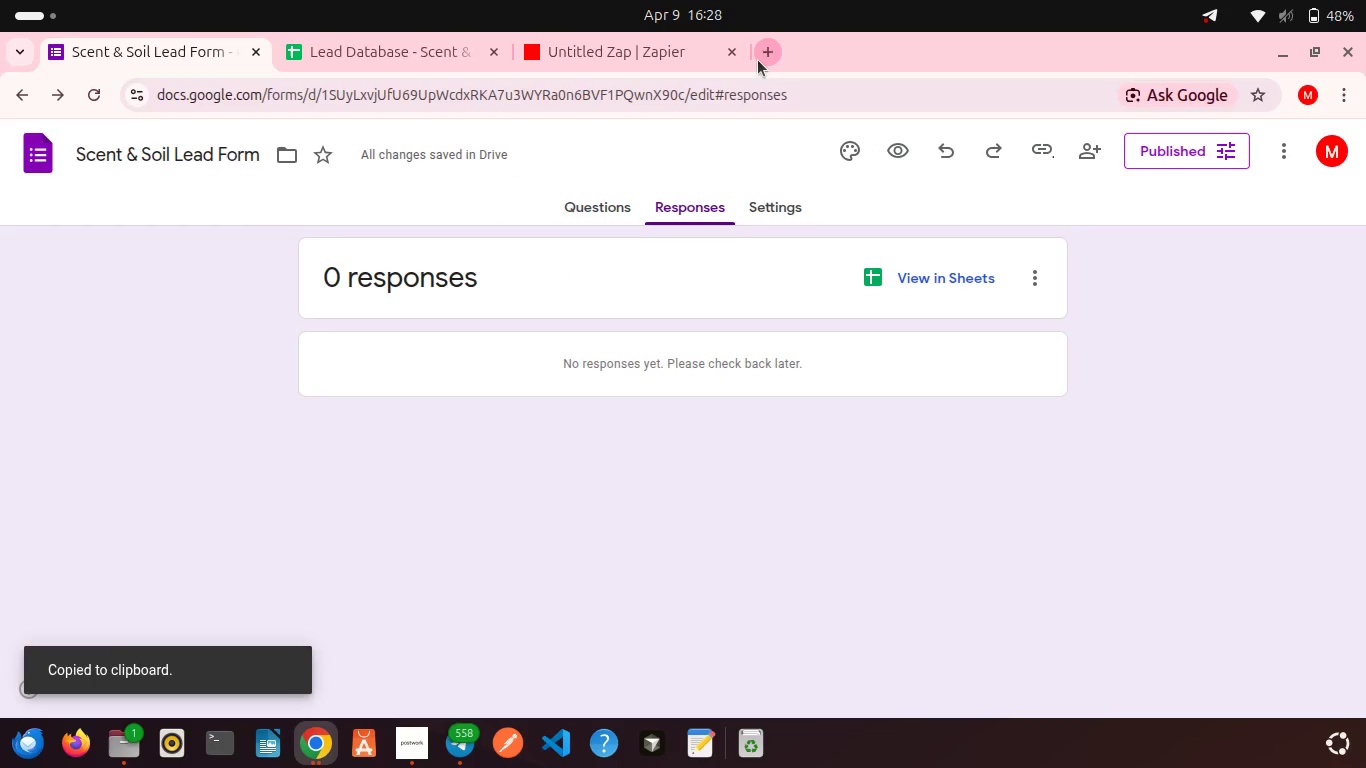 
left_click([760, 59])
 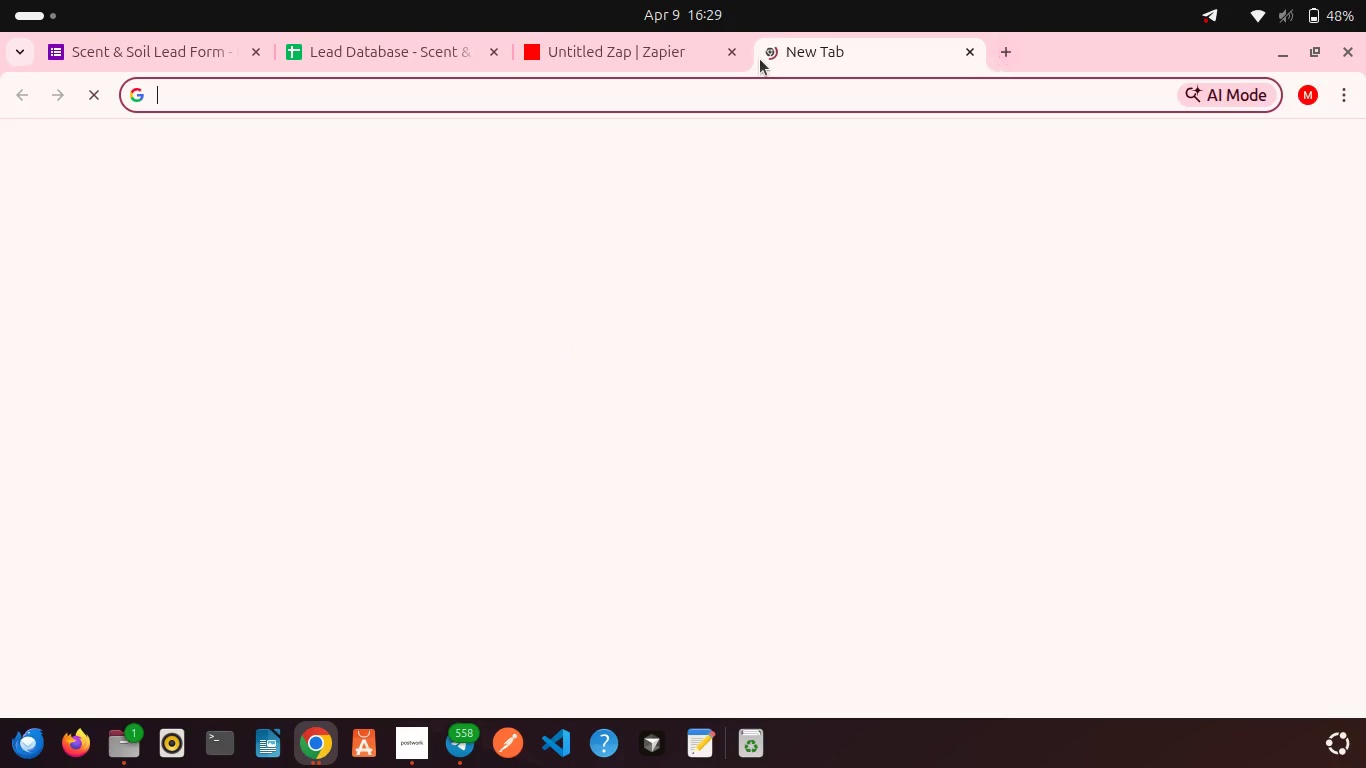 
key(Control+V)
 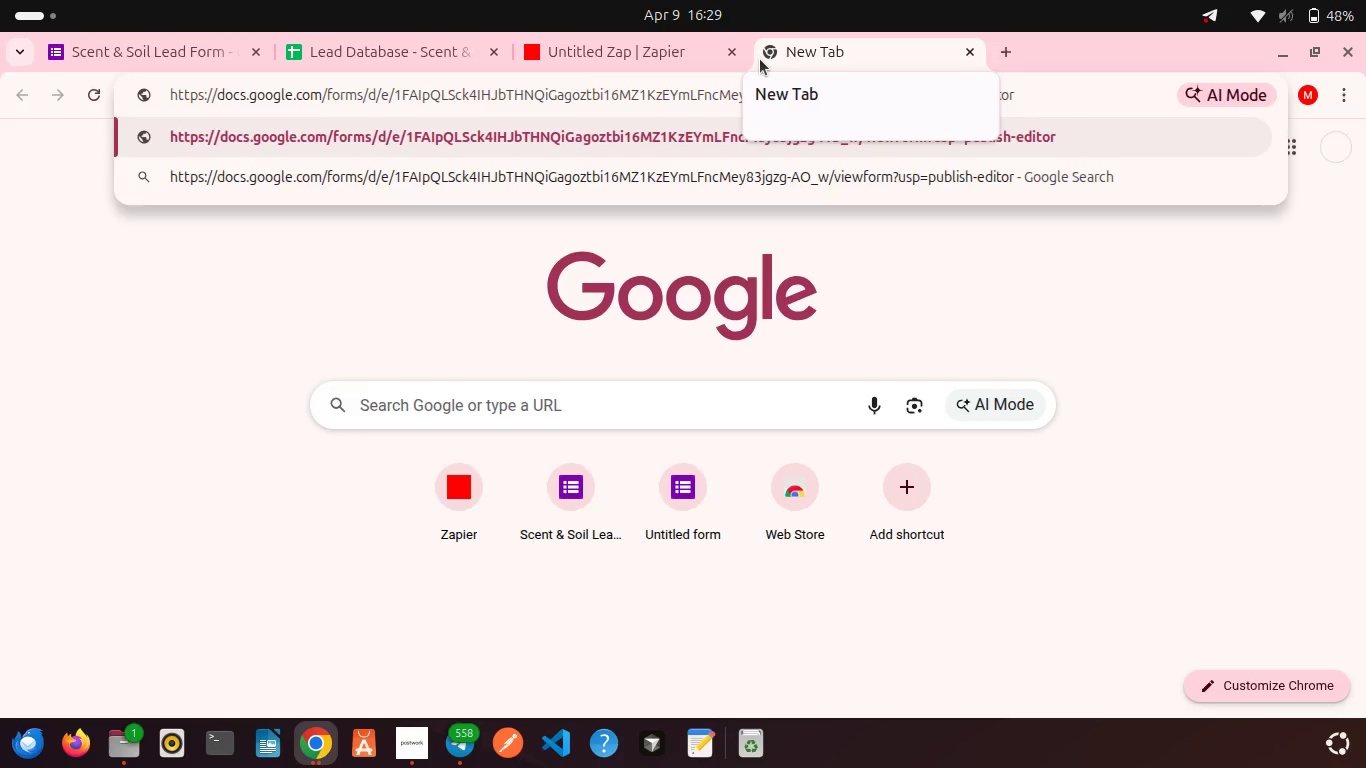 
key(Enter)
 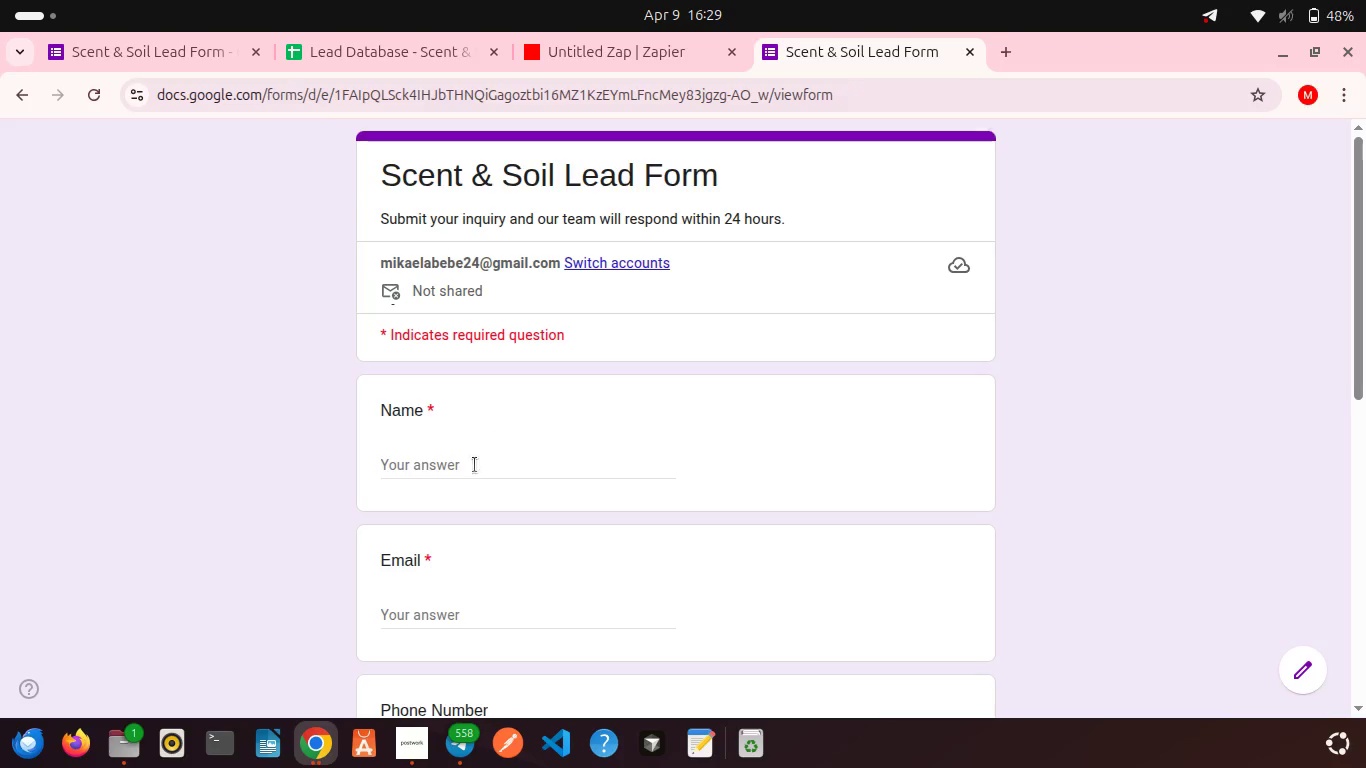 
left_click([437, 472])
 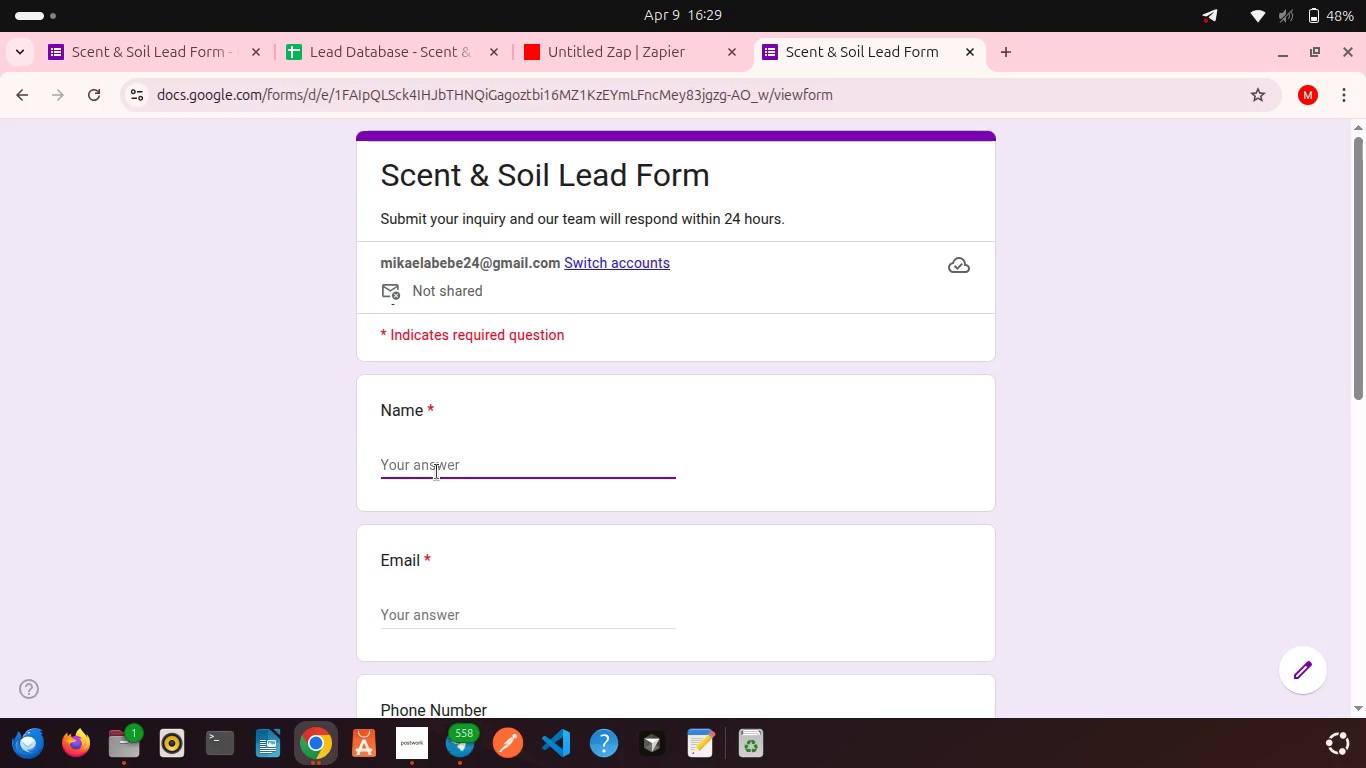 
type(Mikael Abebe)
 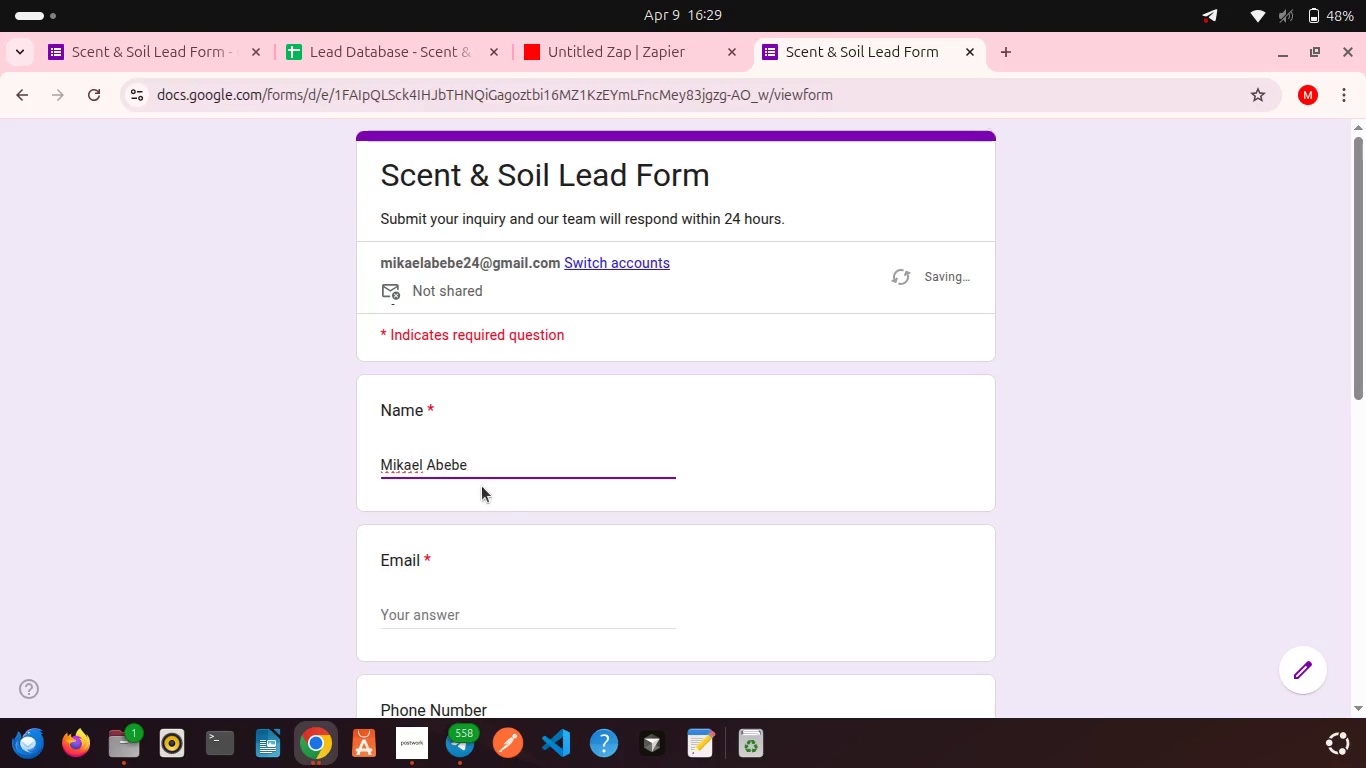 
left_click([411, 578])
 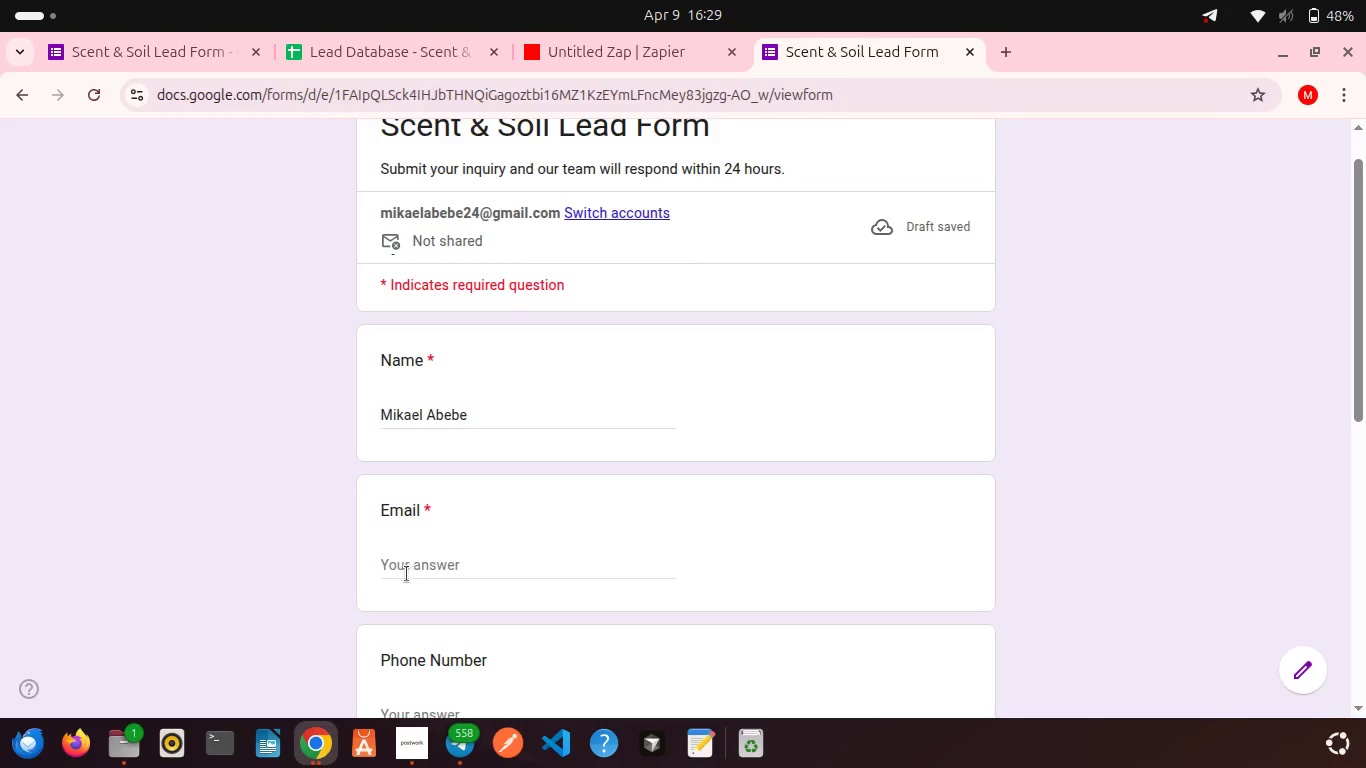 
left_click([402, 555])
 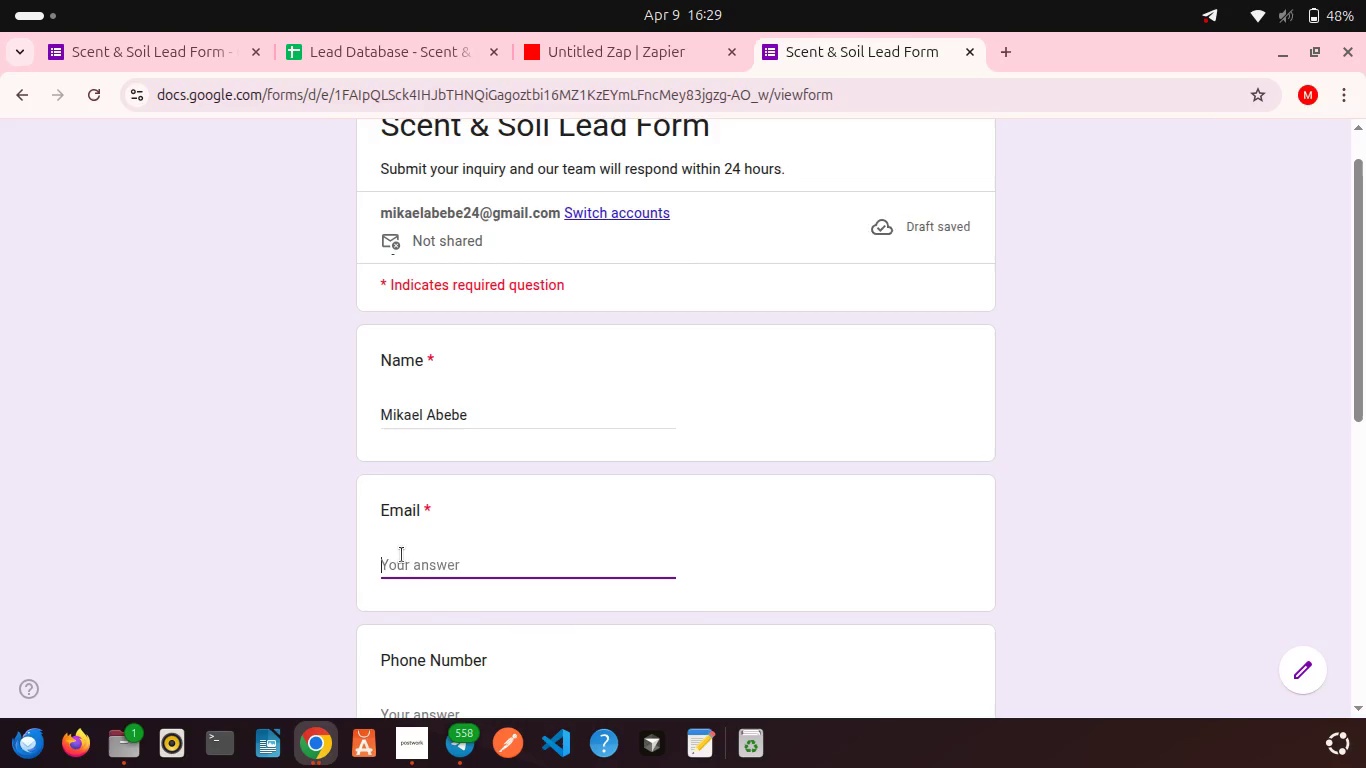 
key(M)
 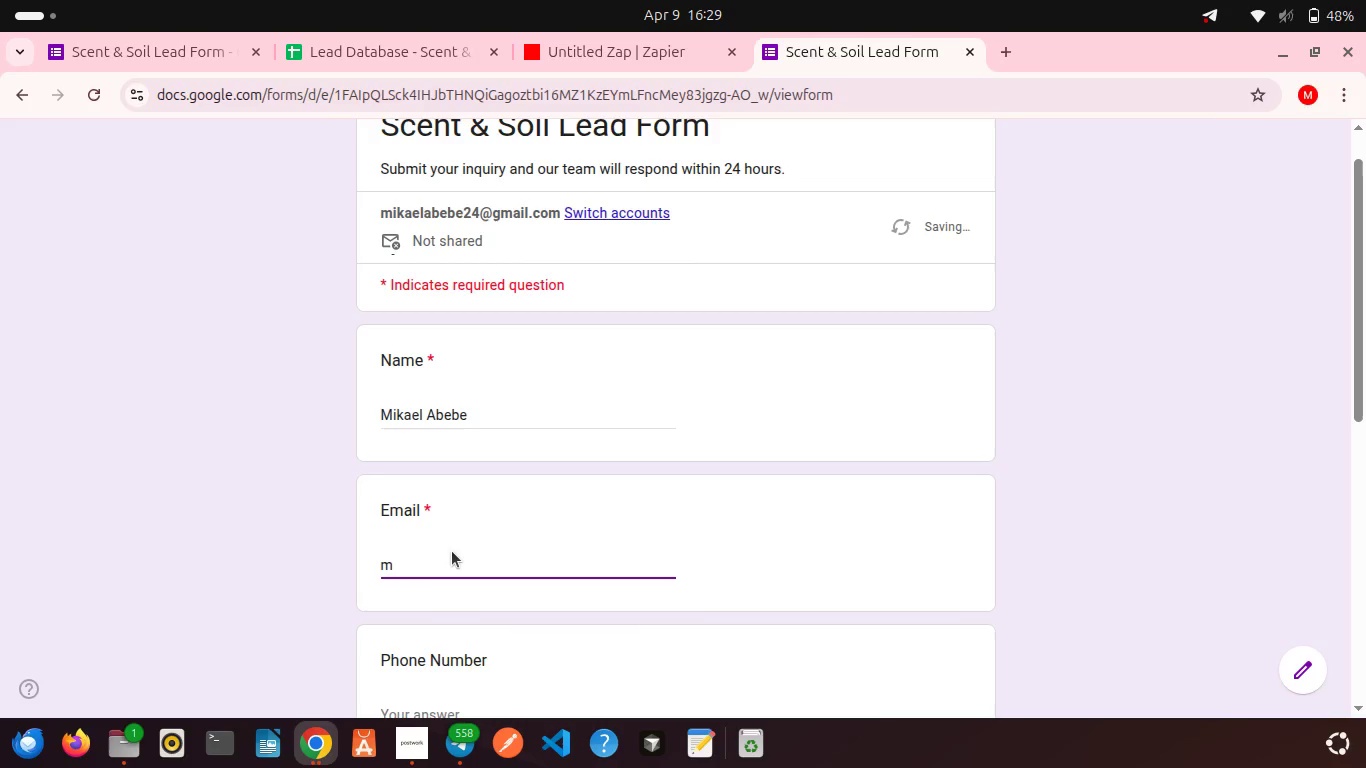 
key(Backspace)
type(mi)
 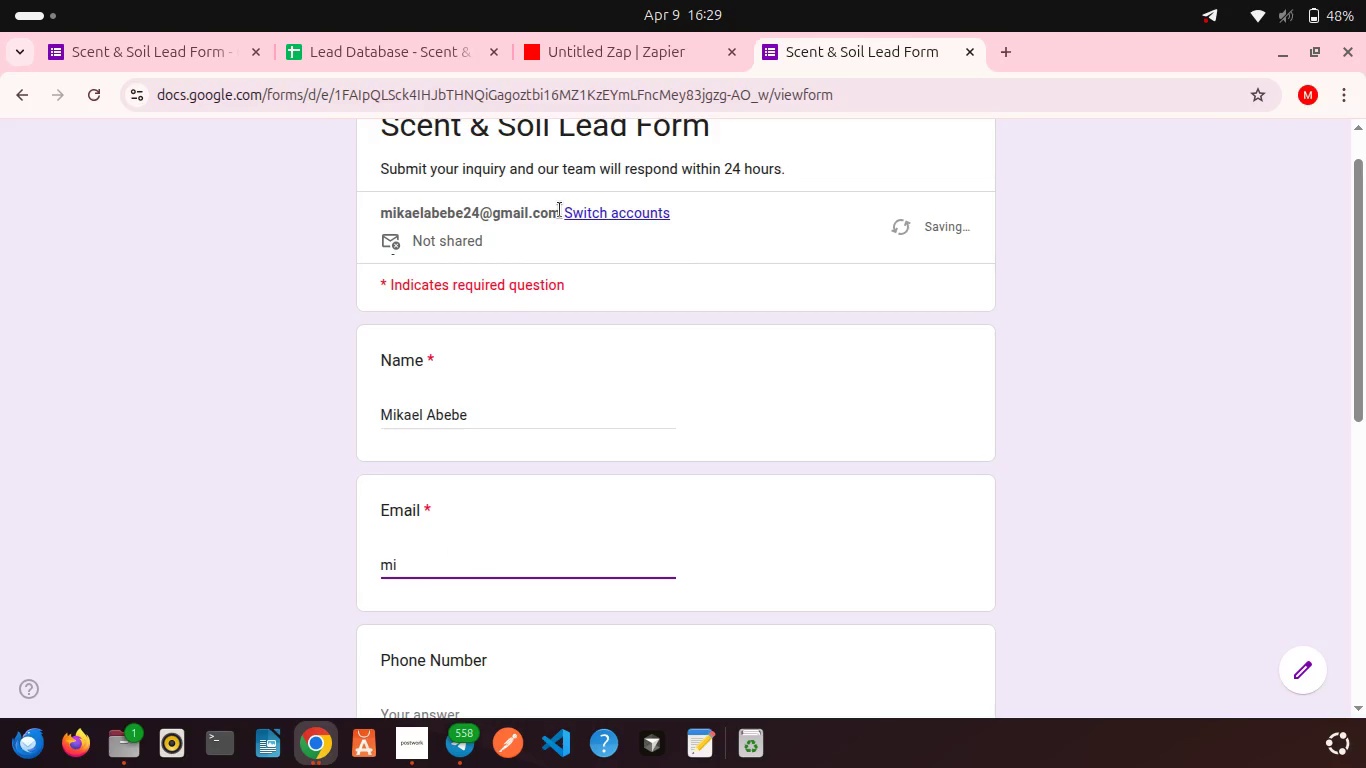 
left_click_drag(start_coordinate=[560, 210], to_coordinate=[377, 217])
 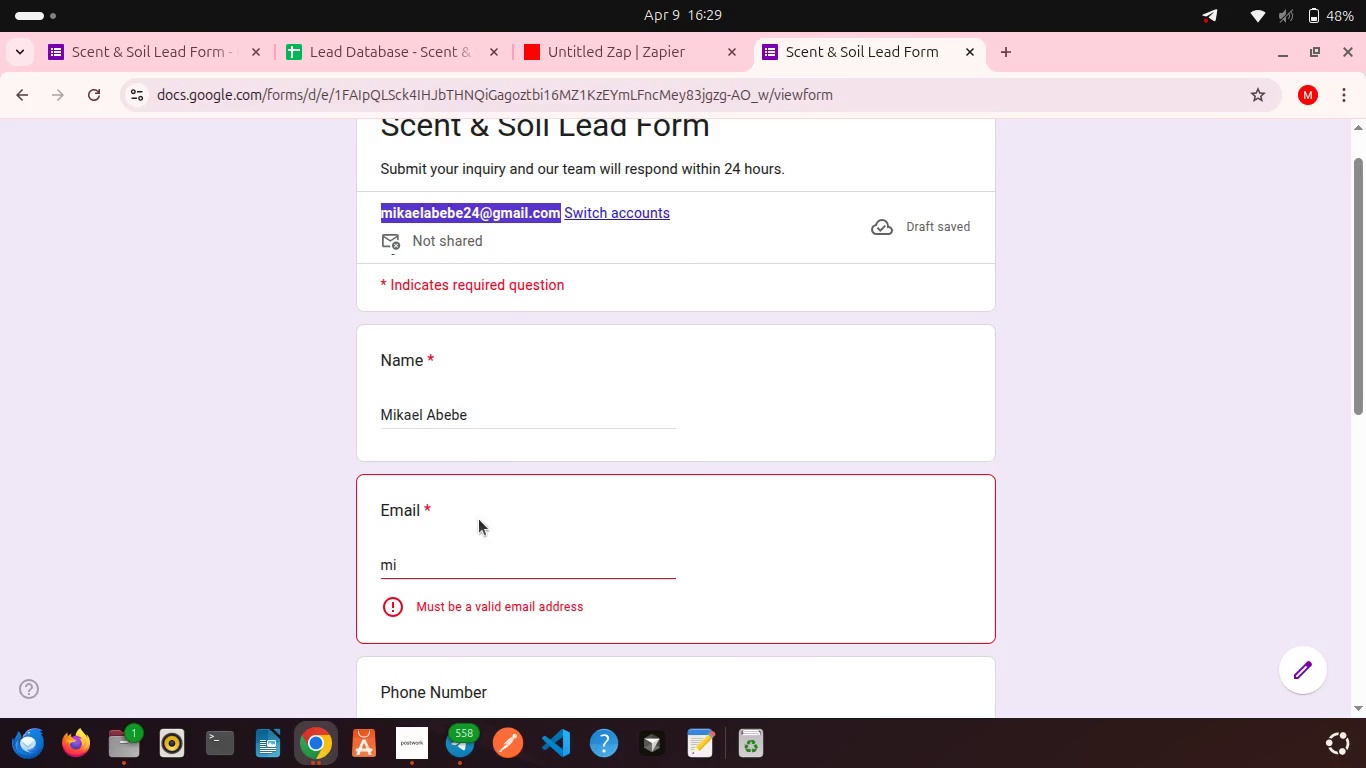 
key(Control+C)
 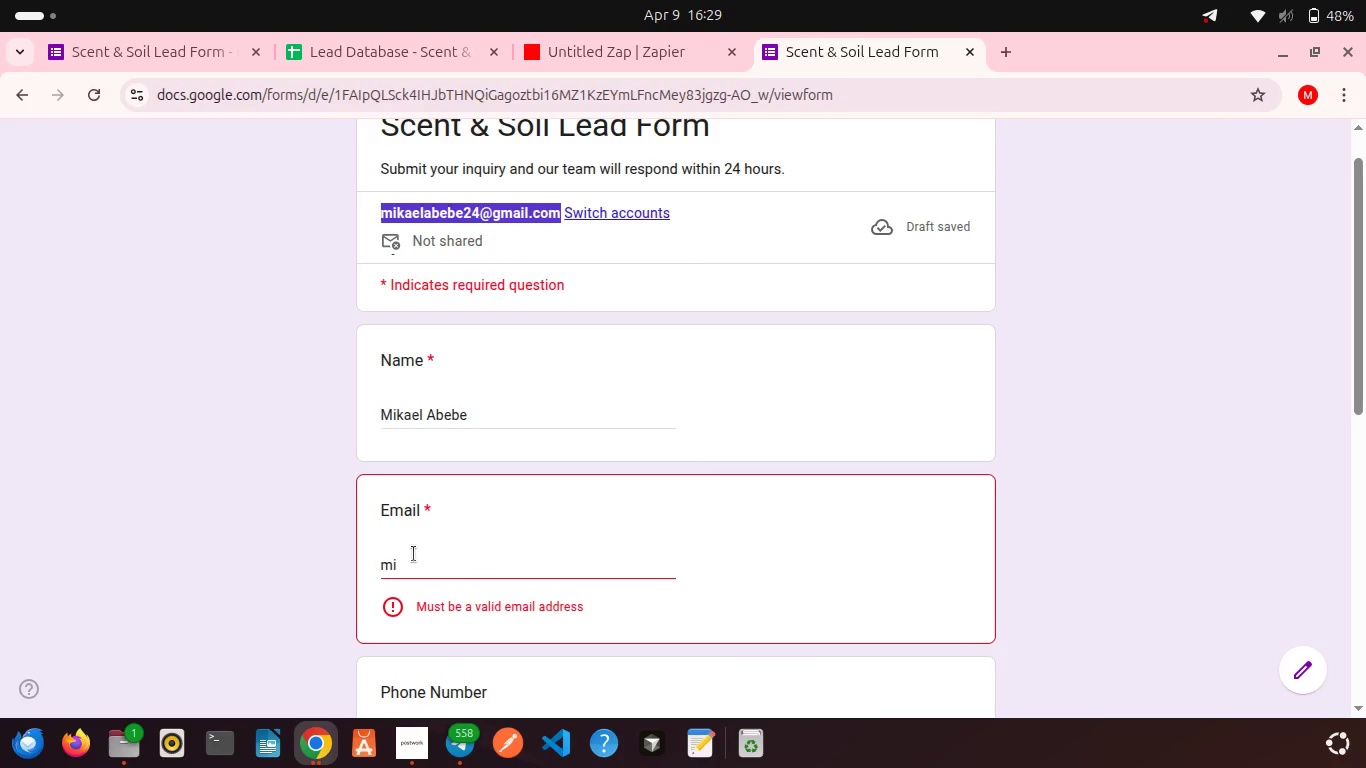 
left_click([414, 554])
 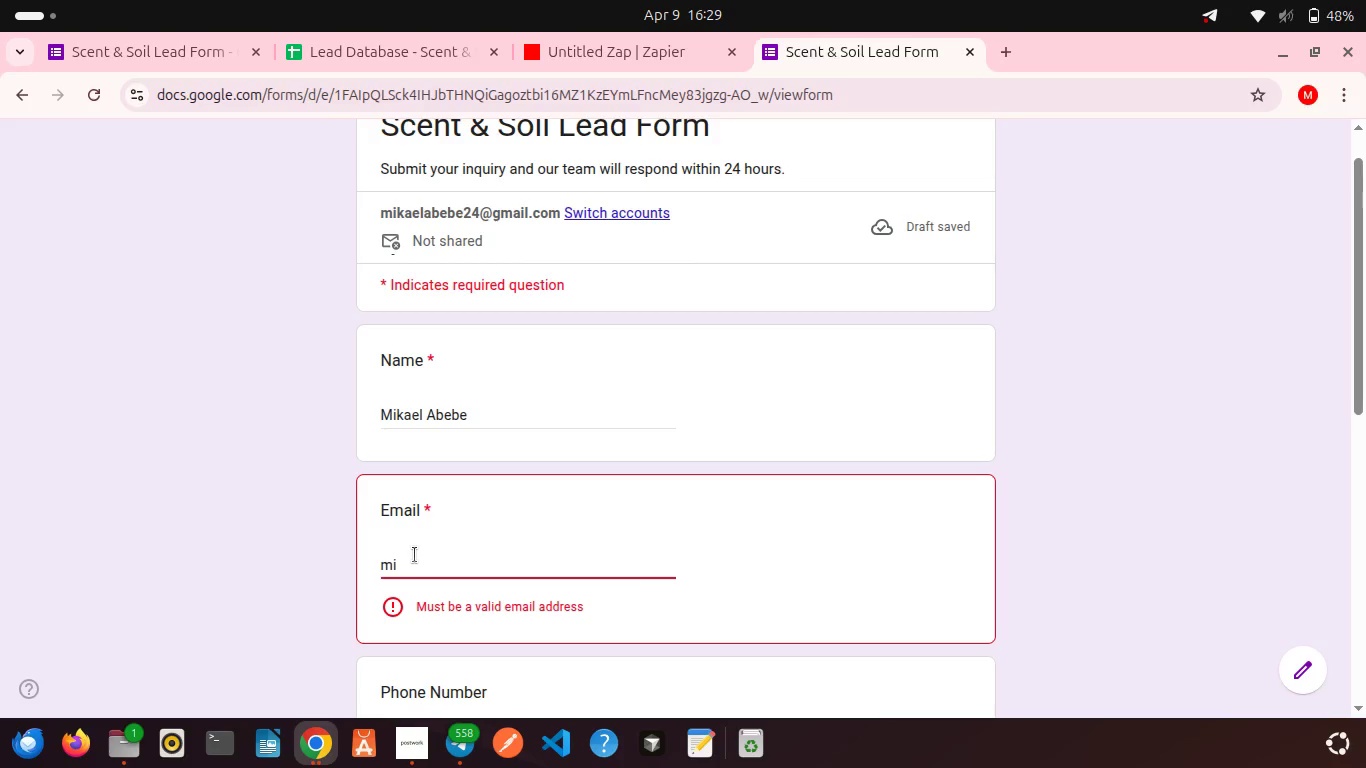 
left_click([415, 555])
 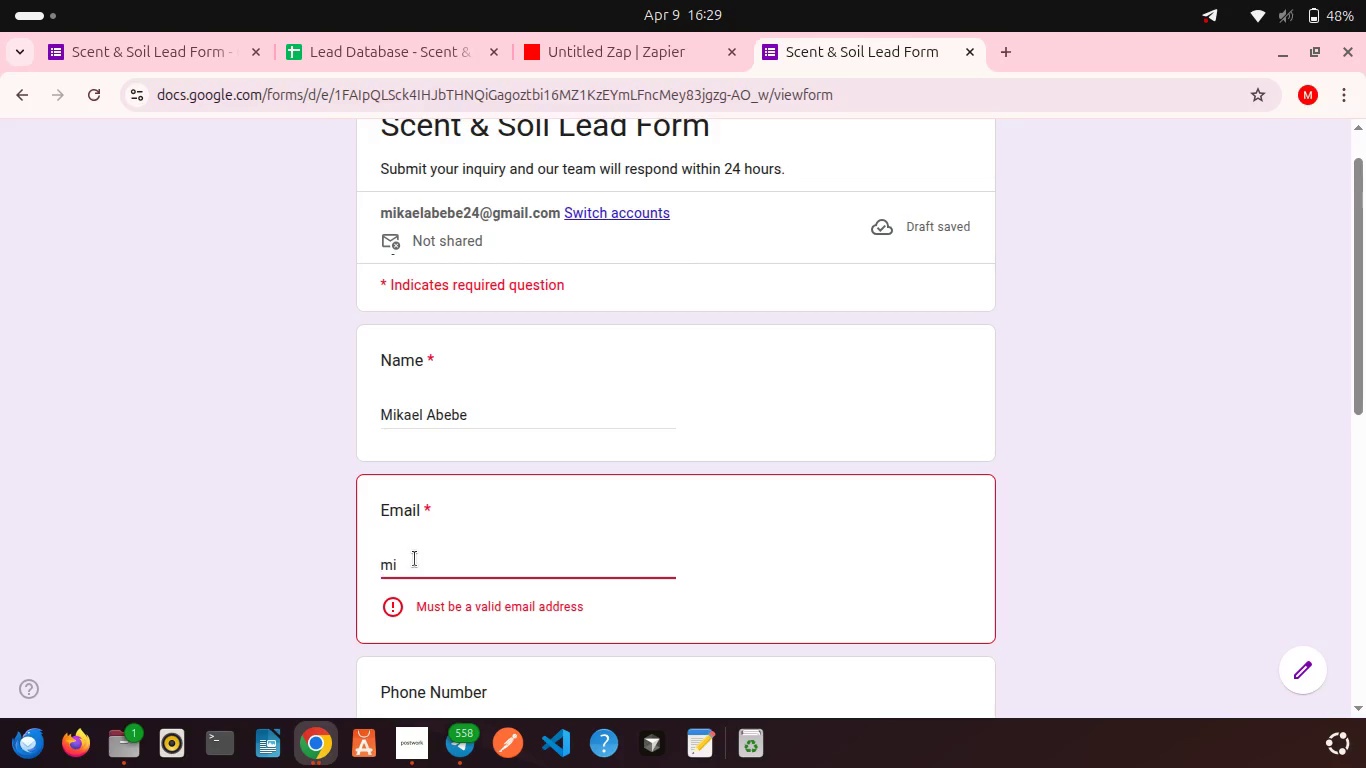 
left_click([415, 559])
 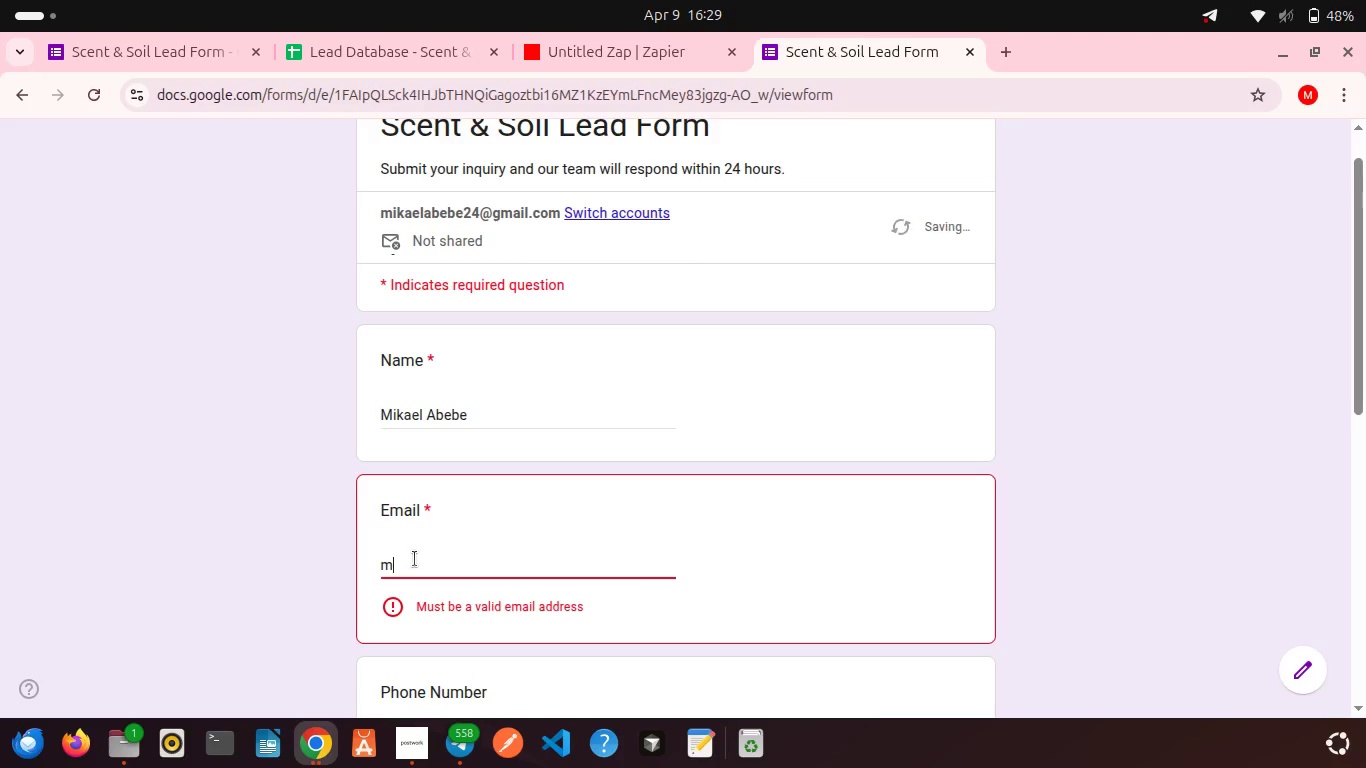 
key(Backspace)
 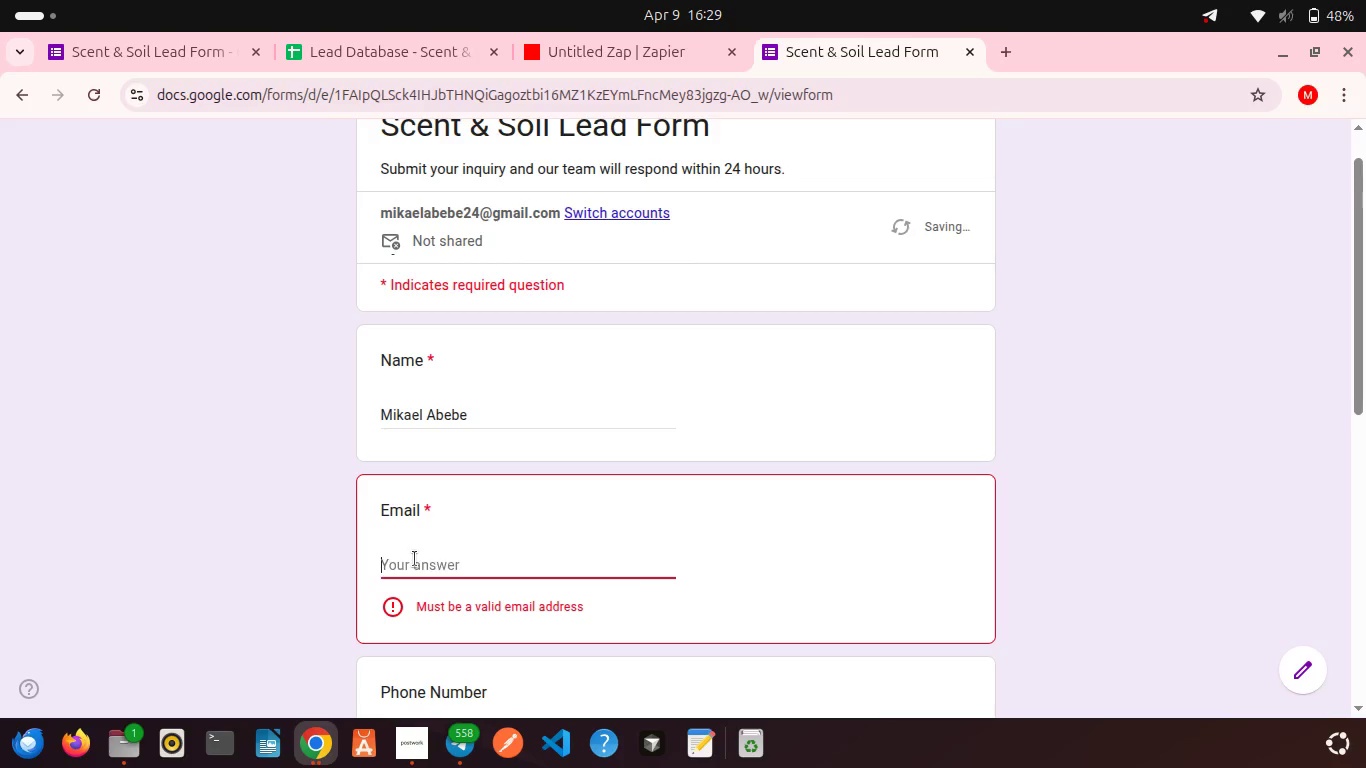 
key(Backspace)
 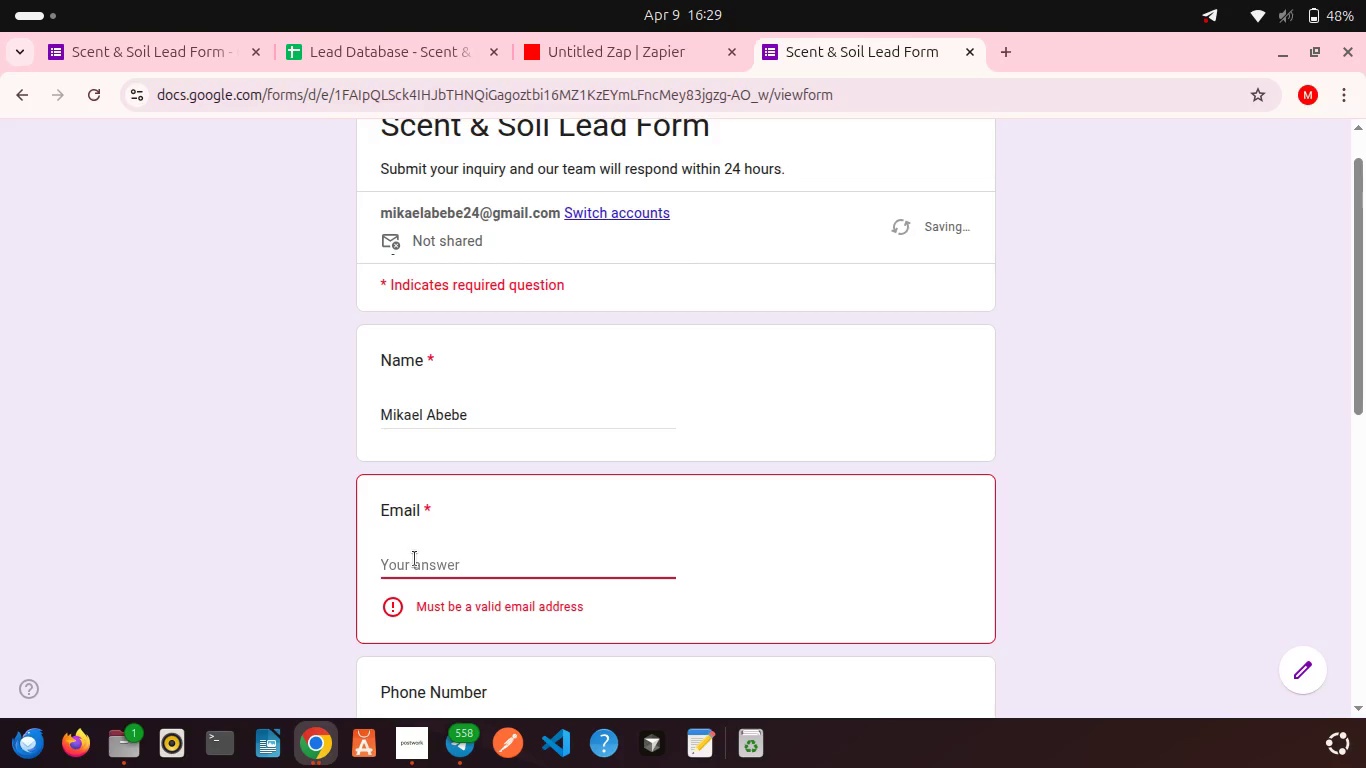 
key(Control+V)
 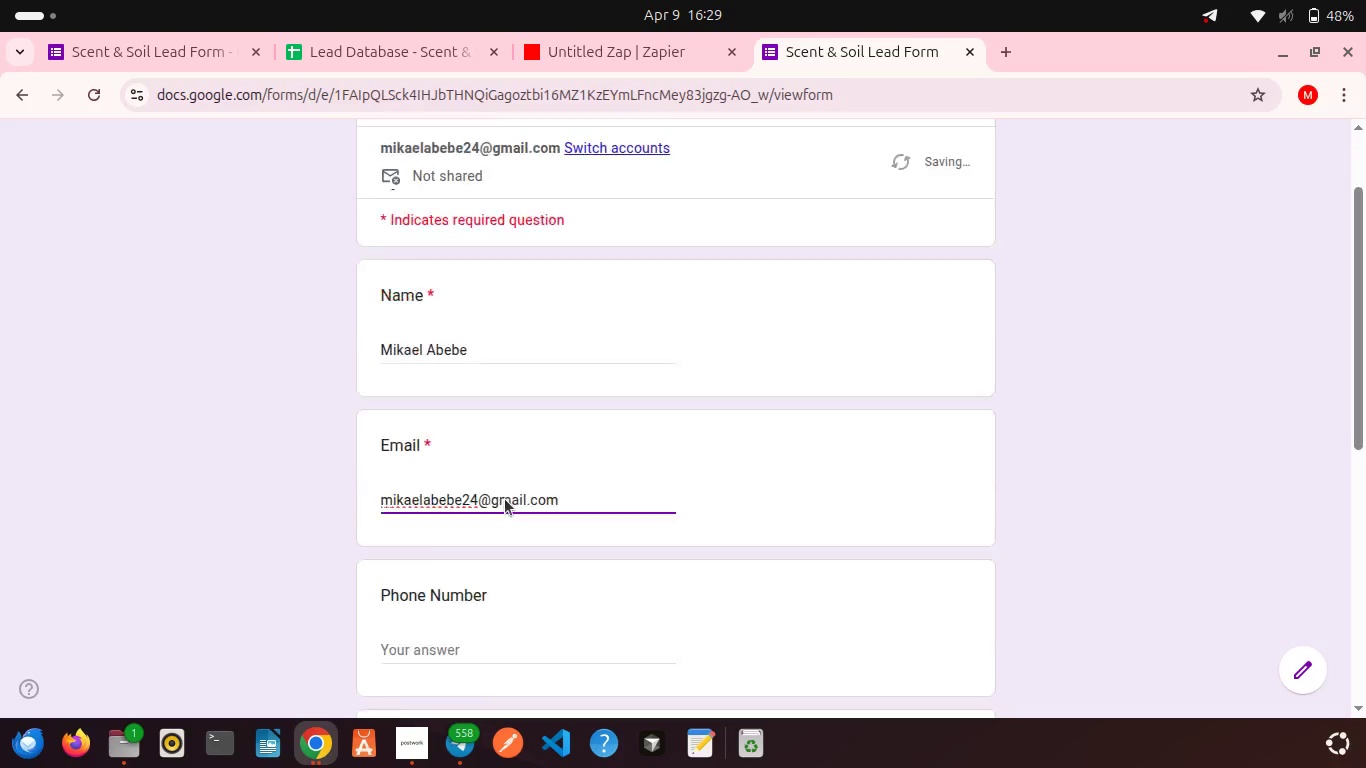 
scroll: coordinate [505, 499], scroll_direction: down, amount: 3.0
 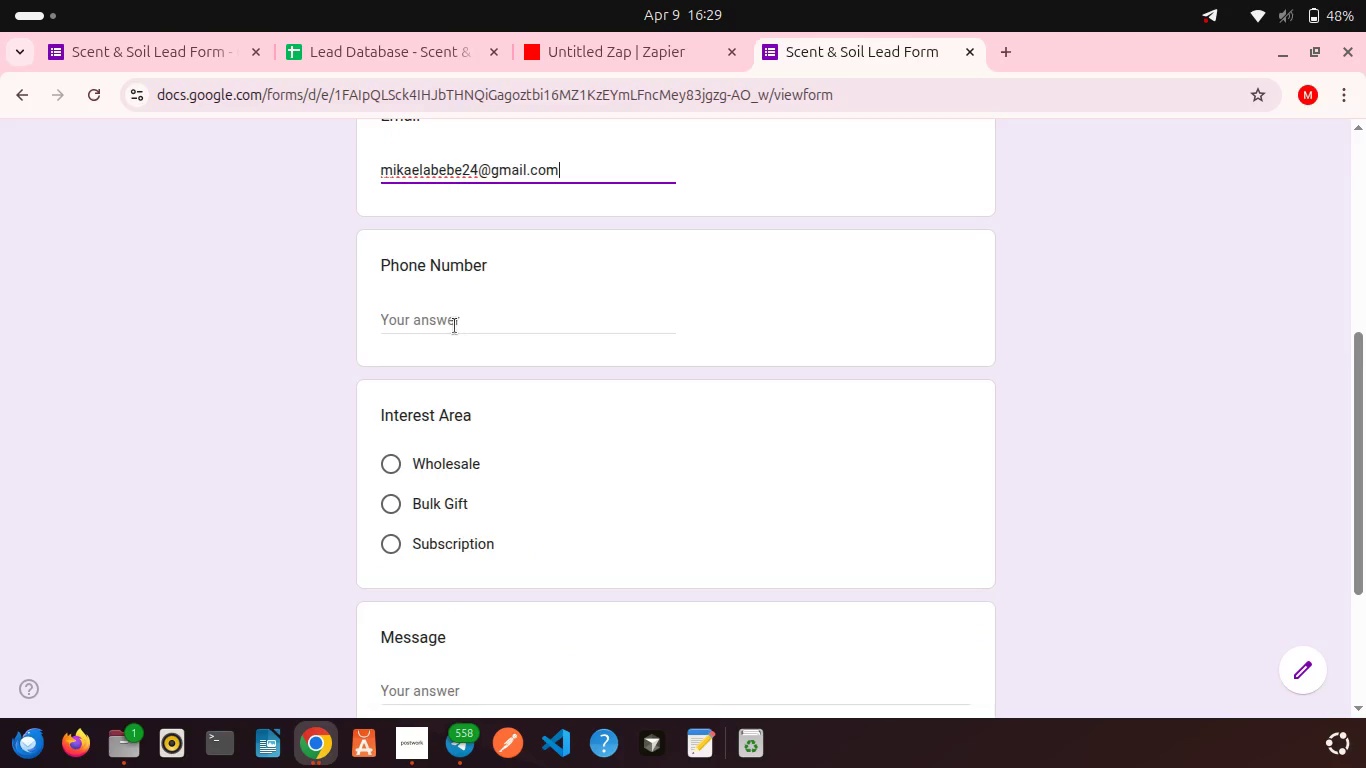 
left_click([455, 326])
 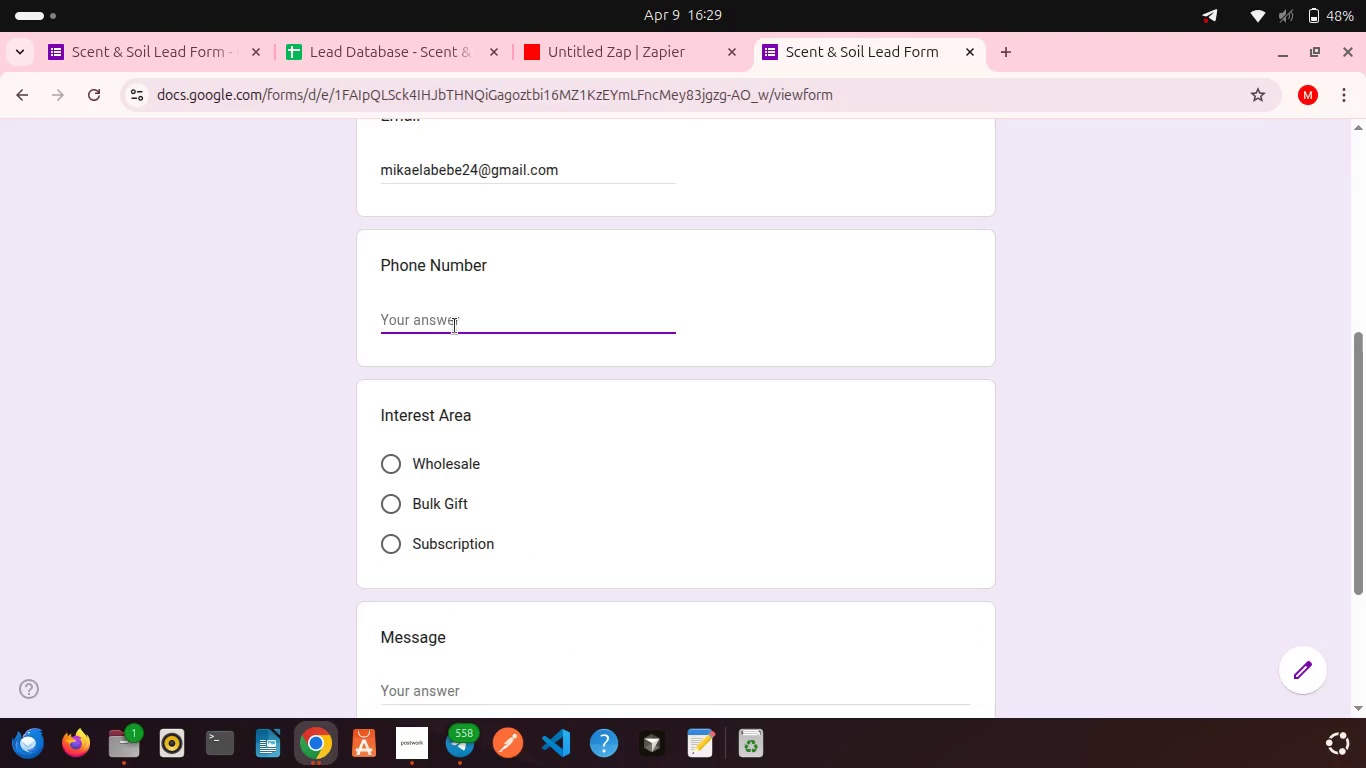 
type(+251940805426)
 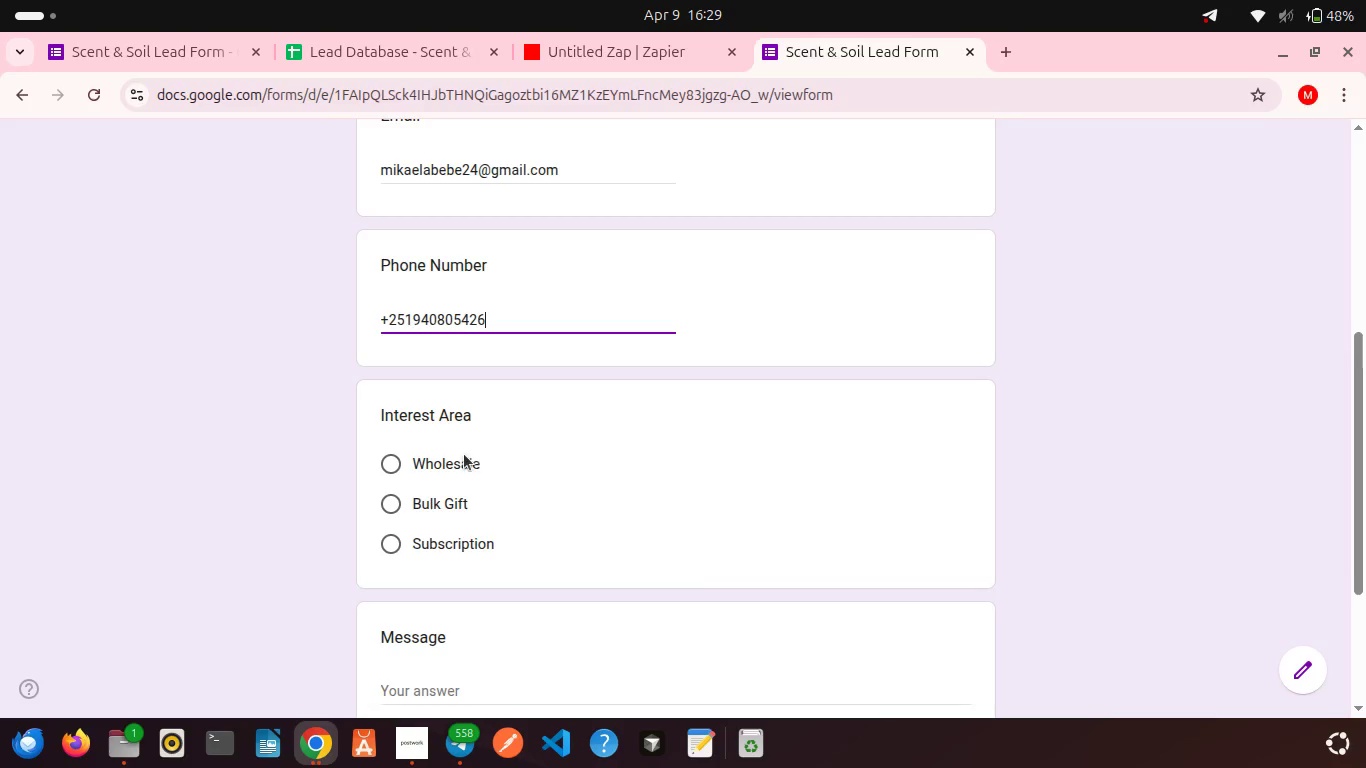 
left_click([455, 460])
 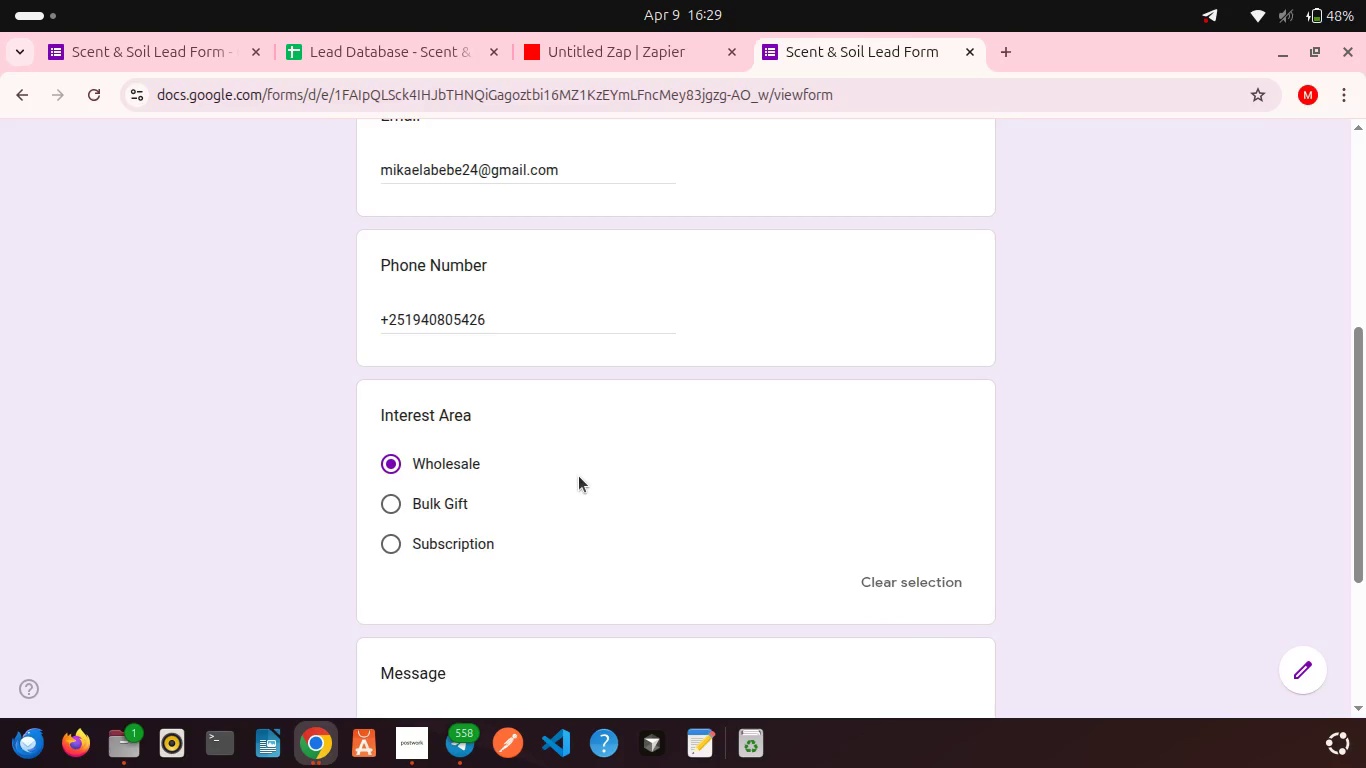 
scroll: coordinate [579, 476], scroll_direction: down, amount: 3.0
 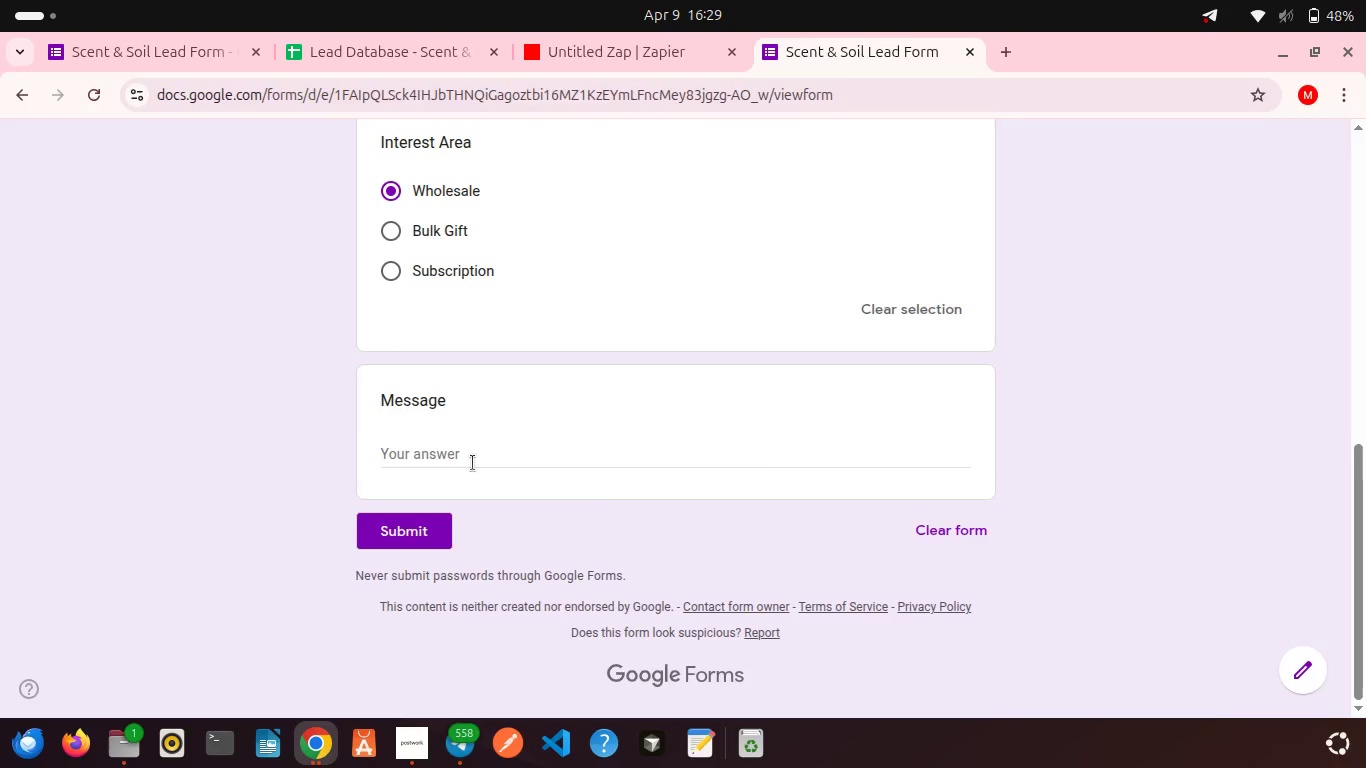 
left_click([473, 463])
 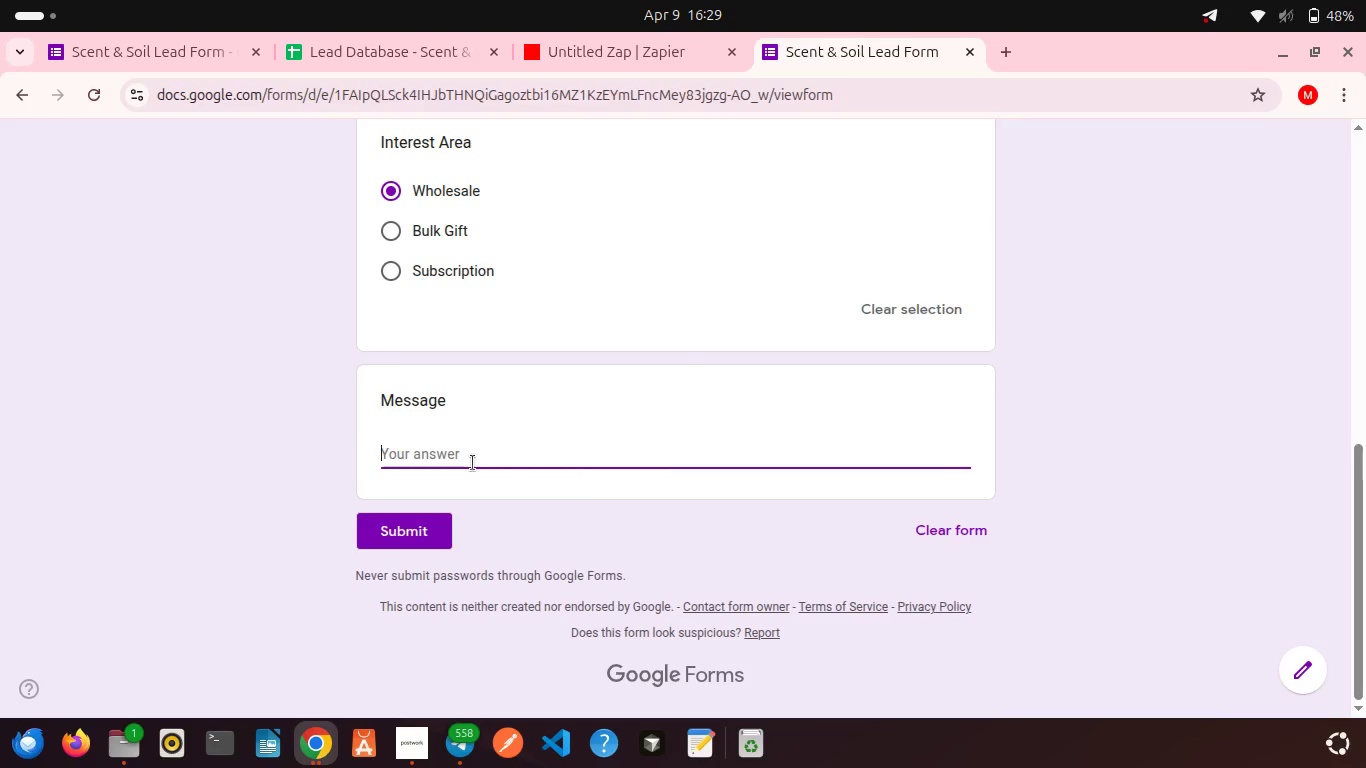 
type(Test Message)
 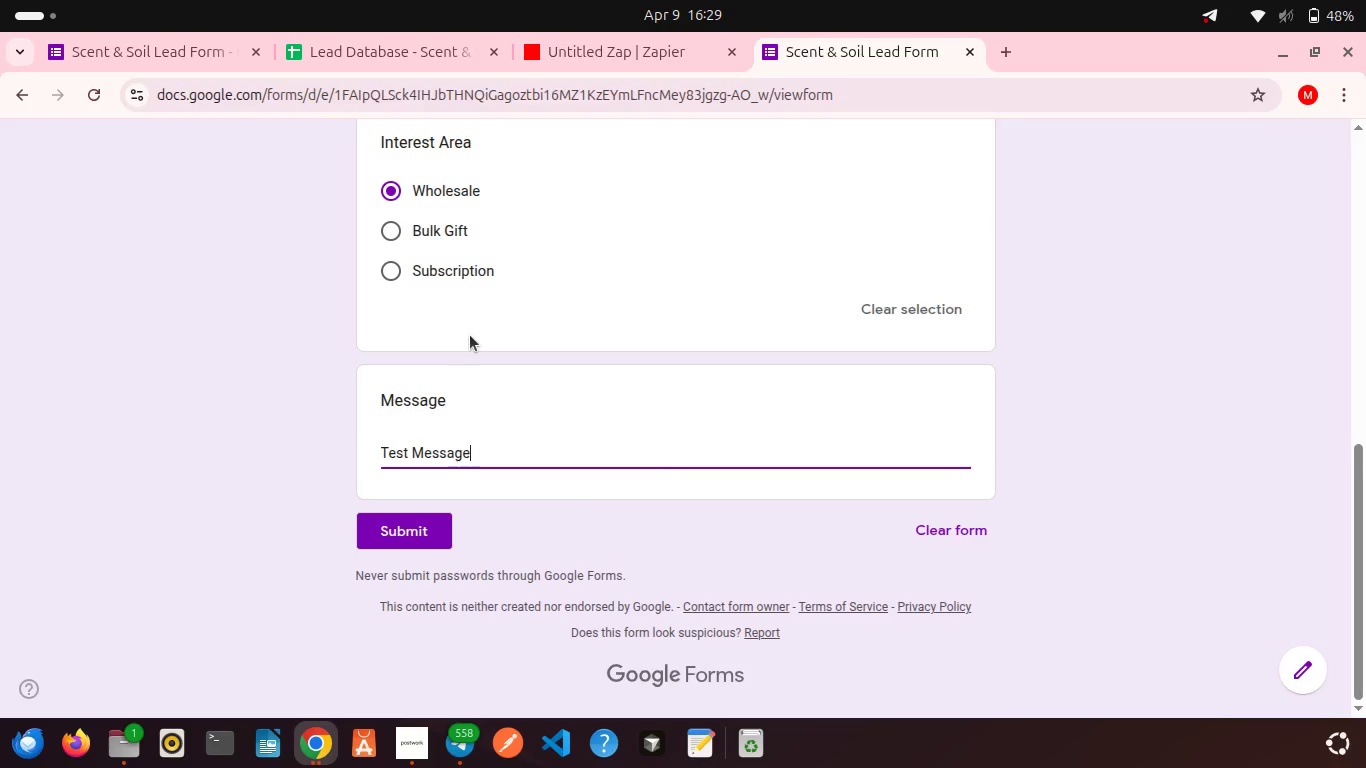 
scroll: coordinate [470, 335], scroll_direction: up, amount: 12.0
 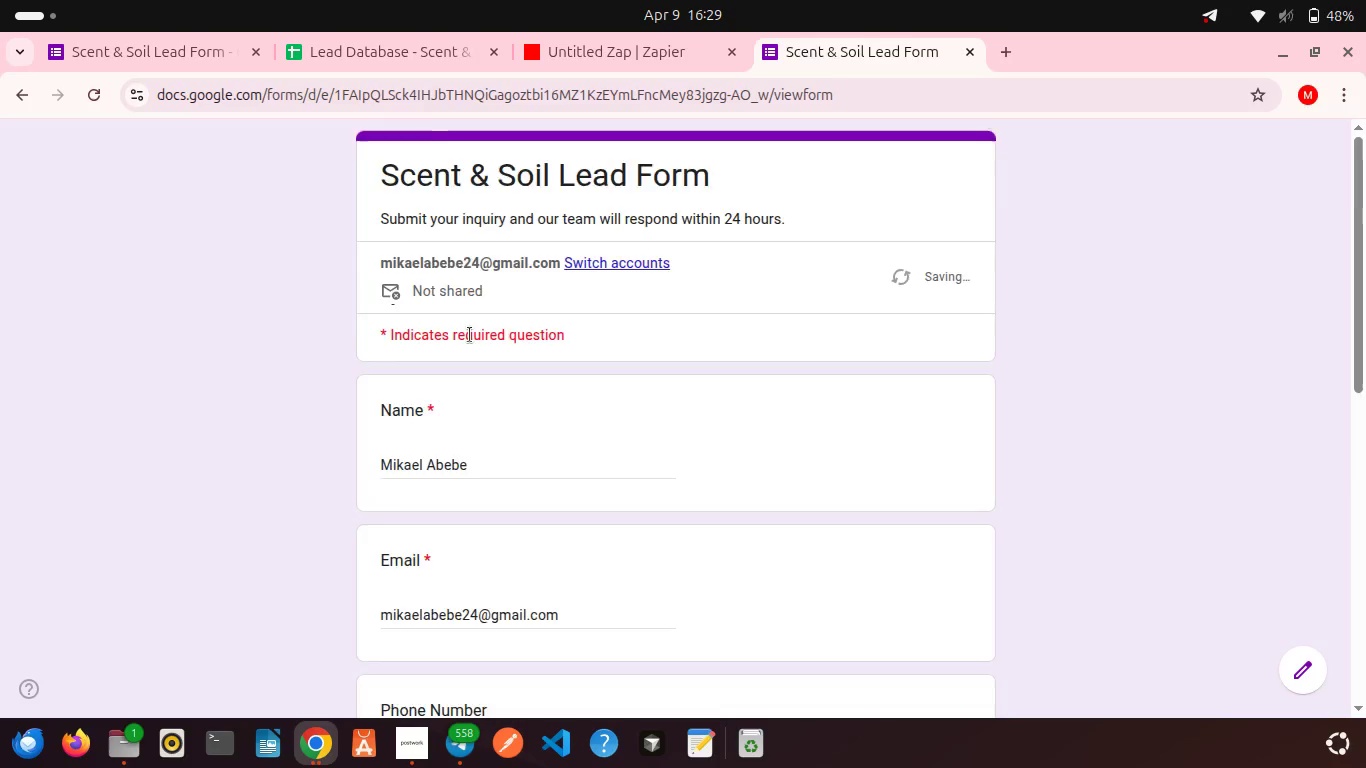 
scroll: coordinate [470, 335], scroll_direction: down, amount: 12.0
 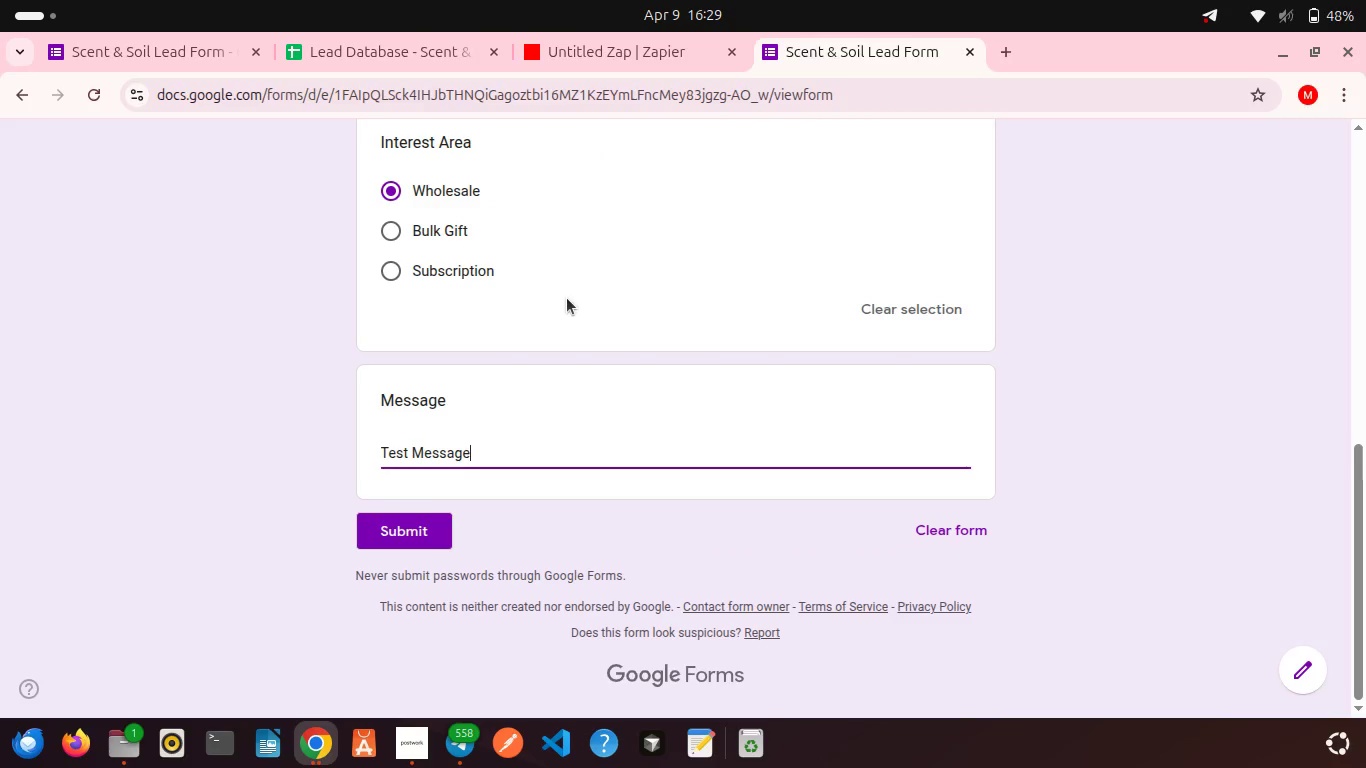 
scroll: coordinate [567, 298], scroll_direction: up, amount: 9.0
 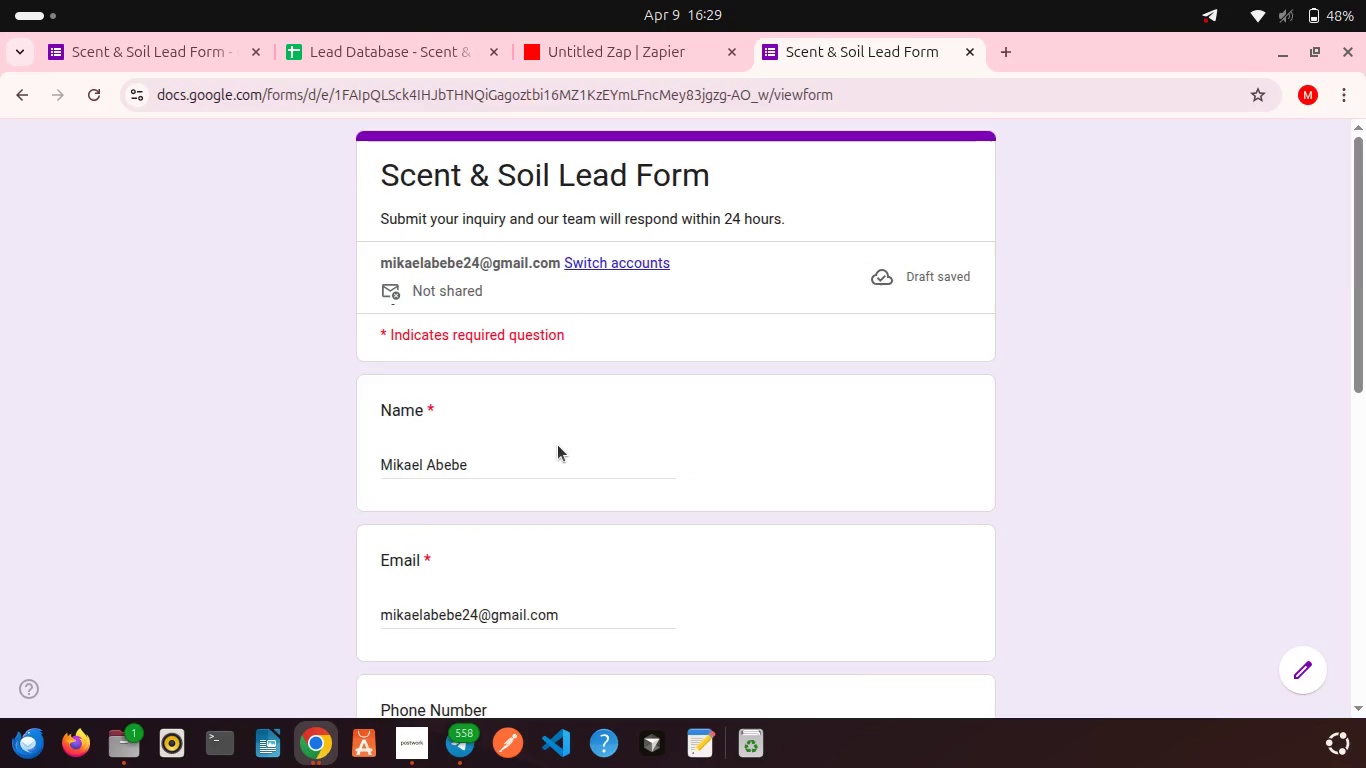 
scroll: coordinate [558, 445], scroll_direction: down, amount: 13.0
 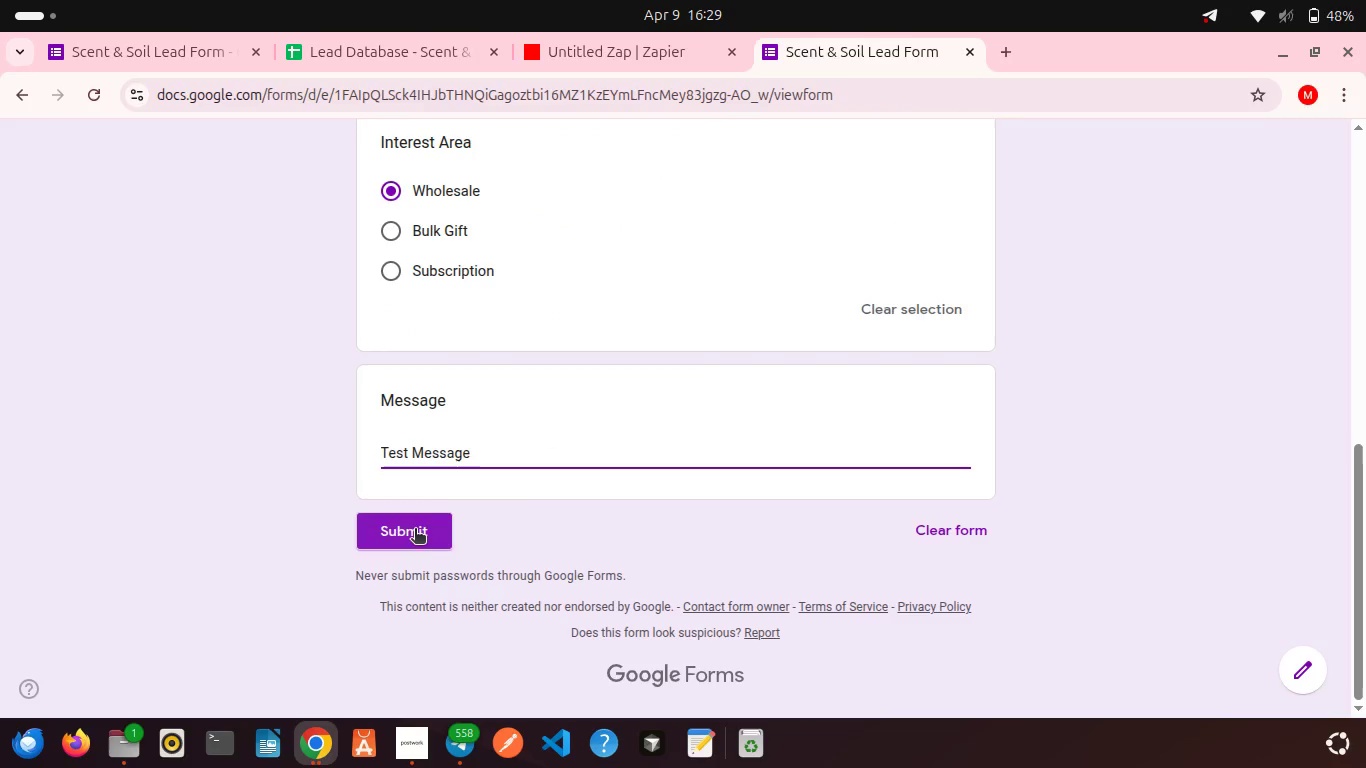 
left_click([415, 530])
 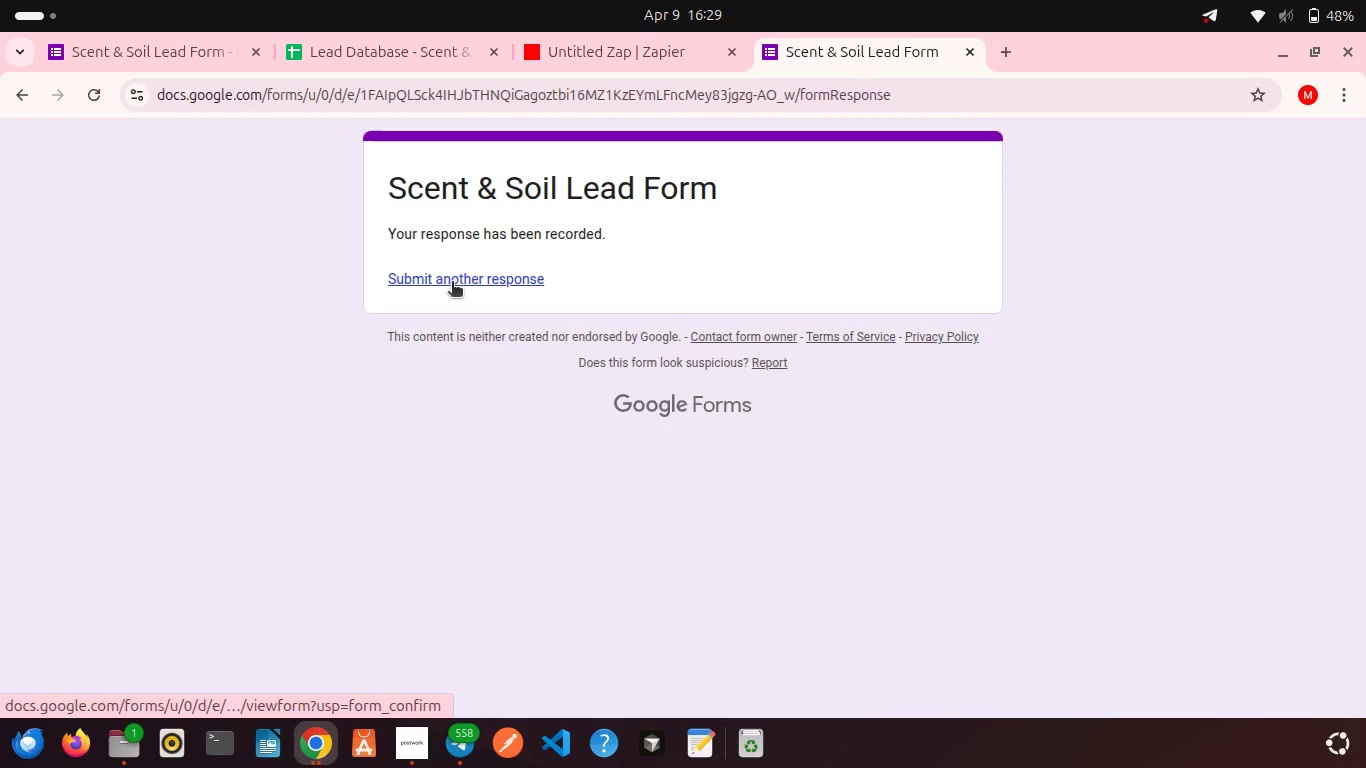 
left_click([419, 48])
 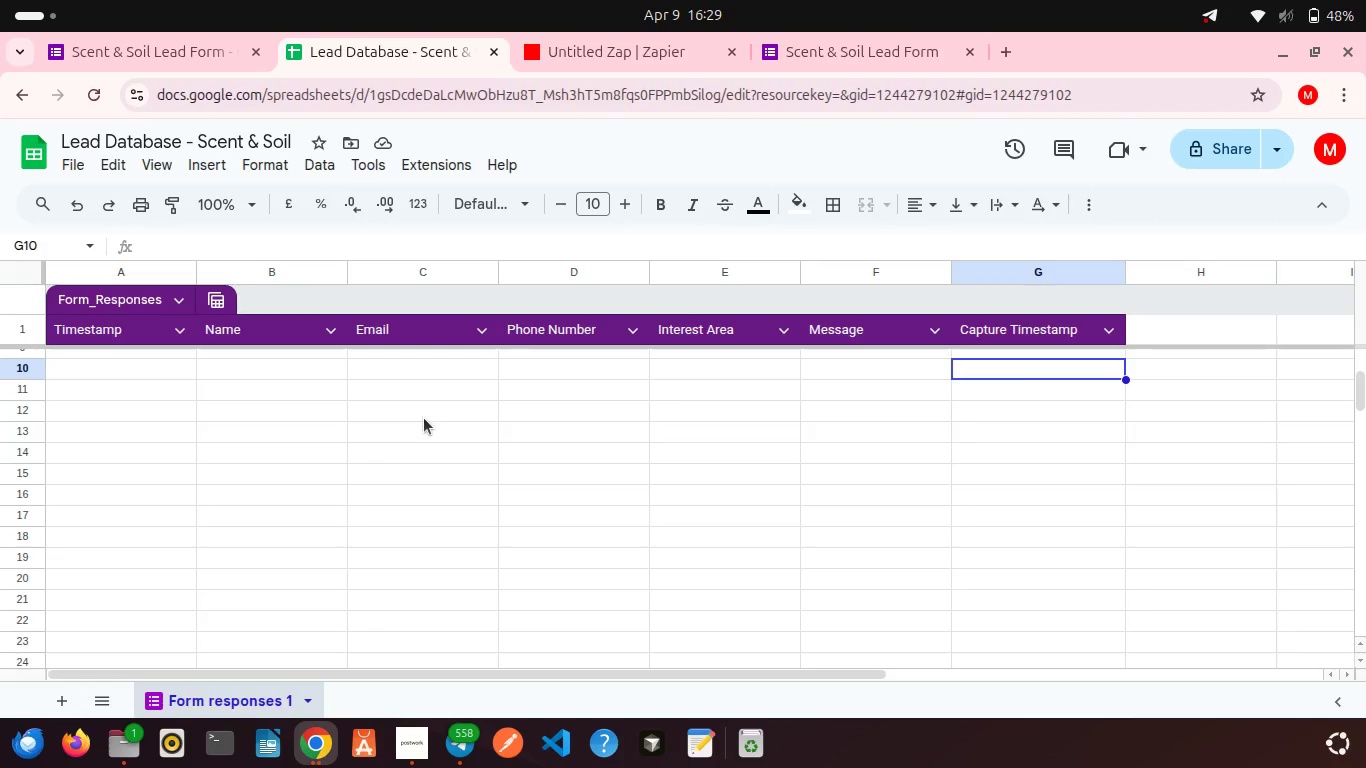 
scroll: coordinate [379, 423], scroll_direction: up, amount: 22.0
 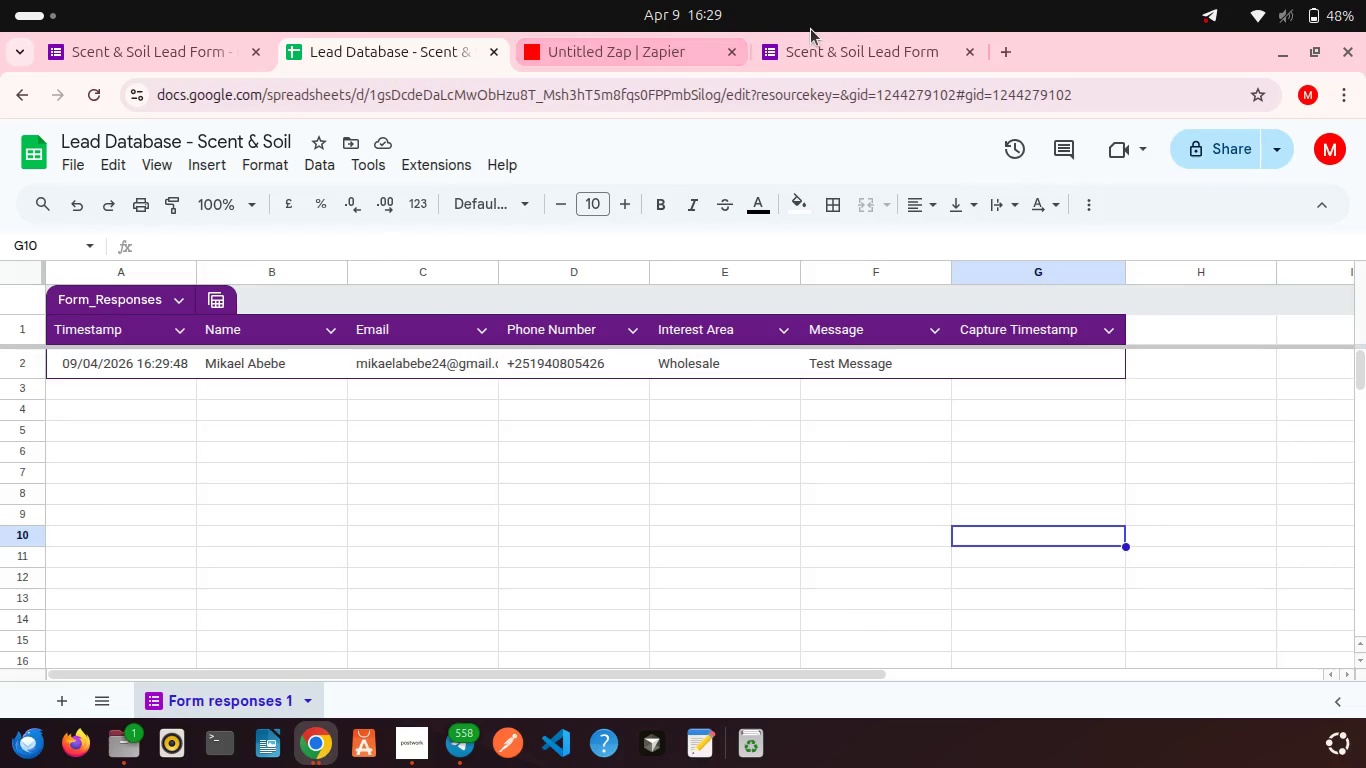 
left_click([812, 44])
 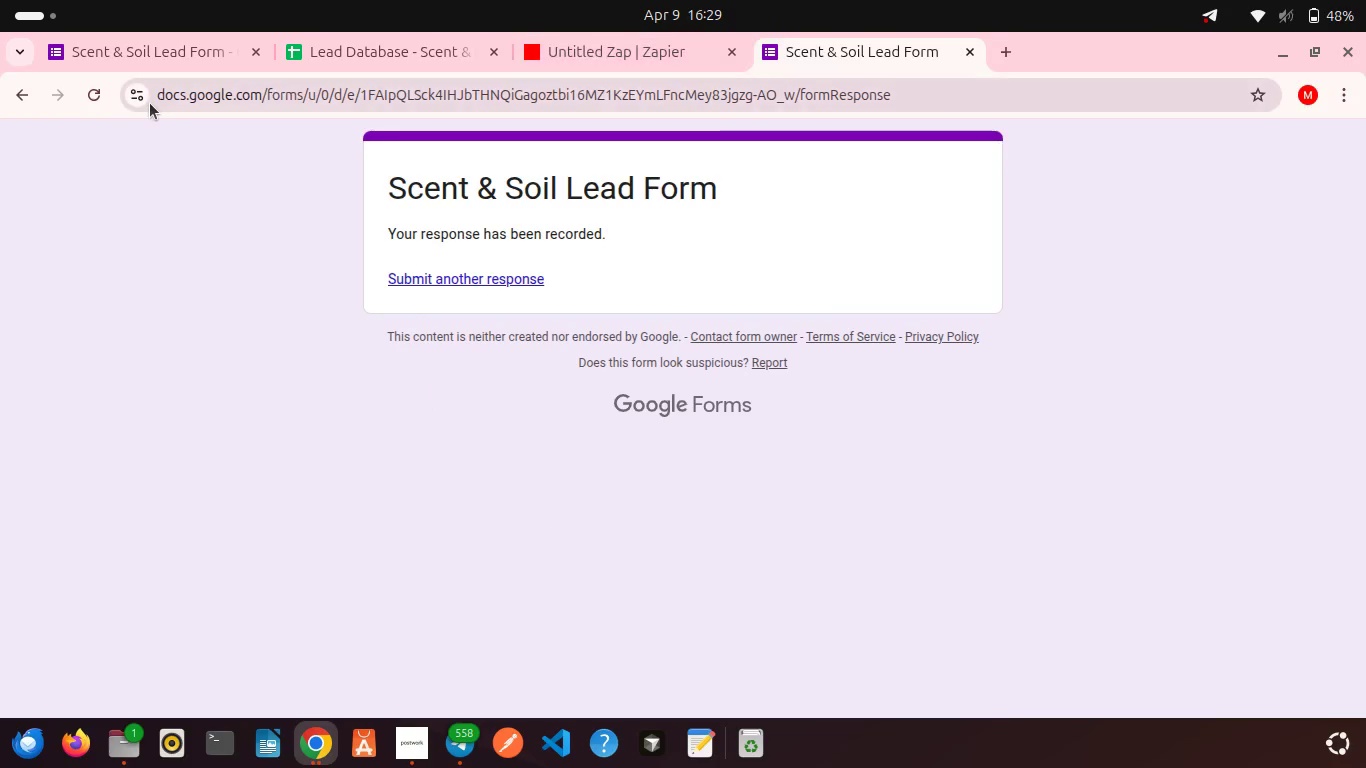 
left_click([191, 50])
 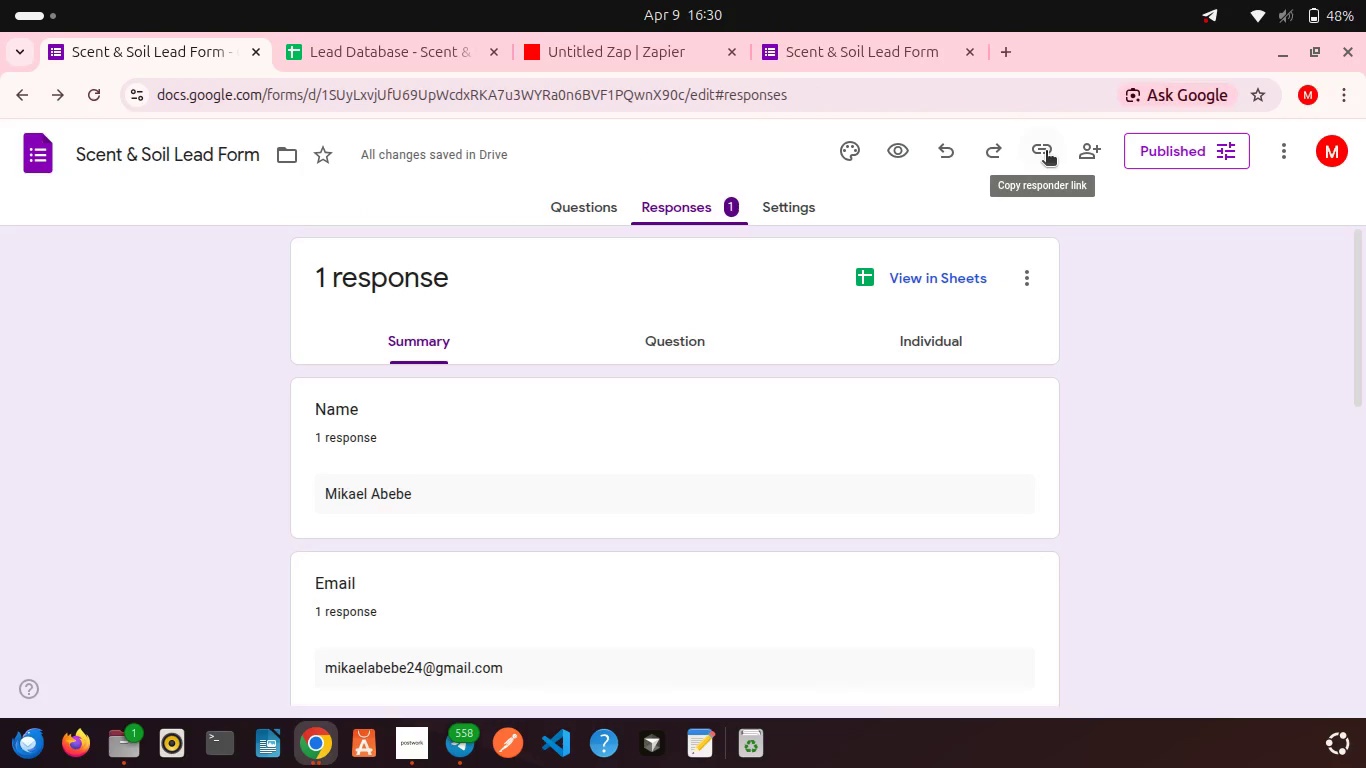 
left_click([1046, 152])
 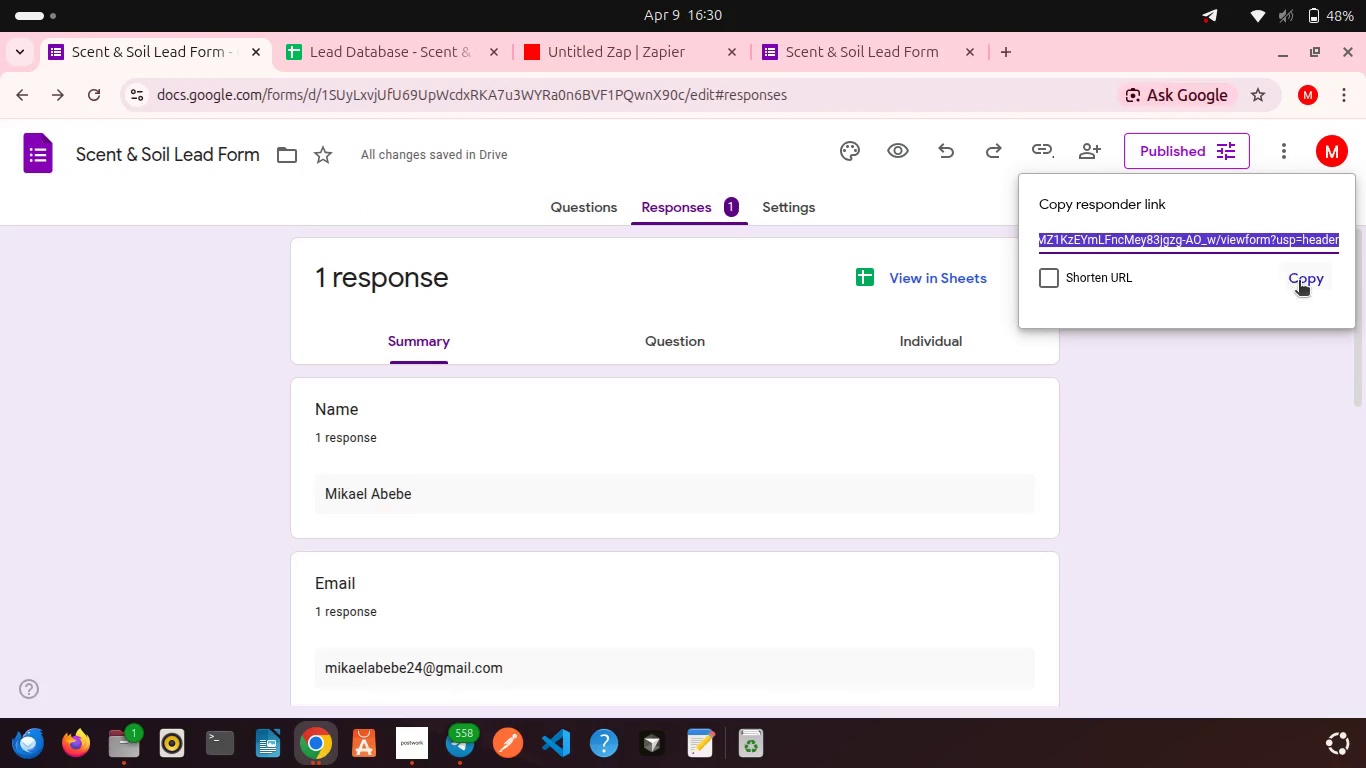 
left_click([1306, 279])
 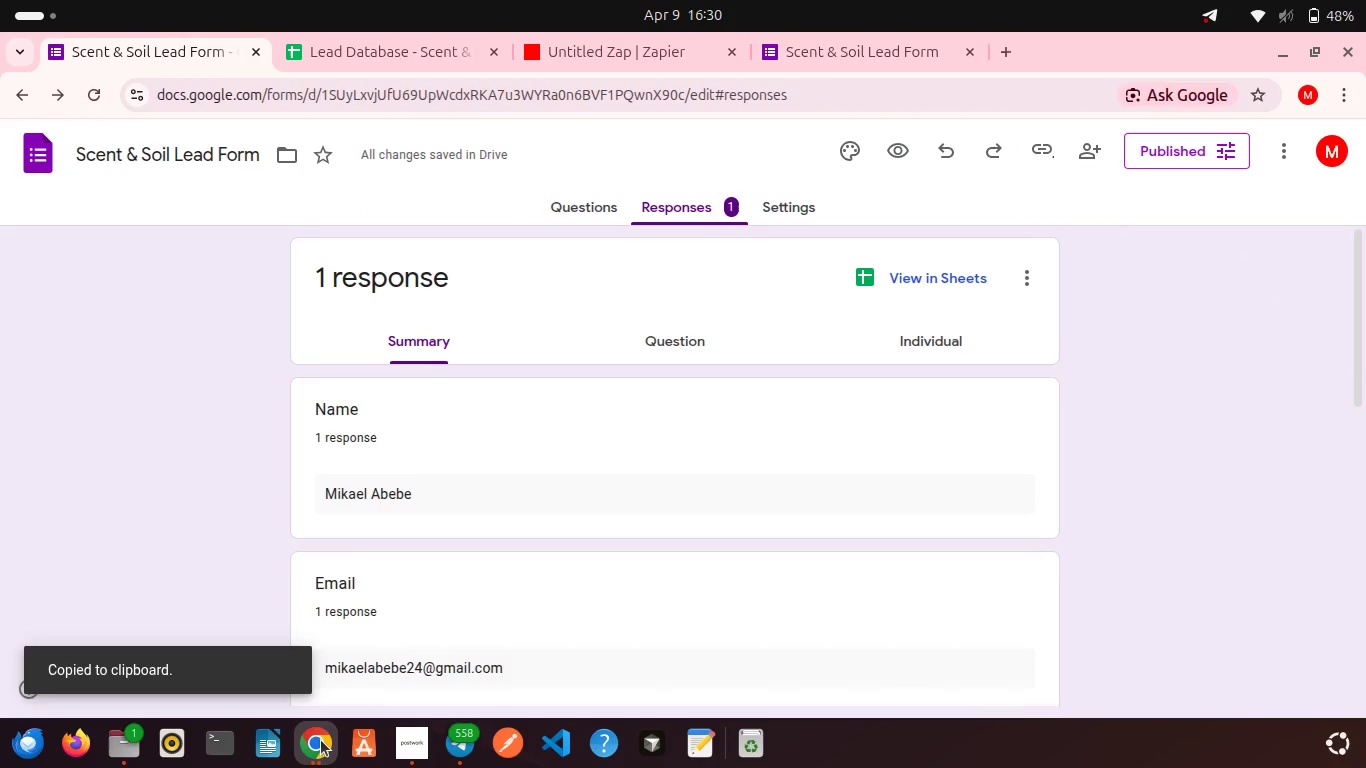 
left_click([321, 740])
 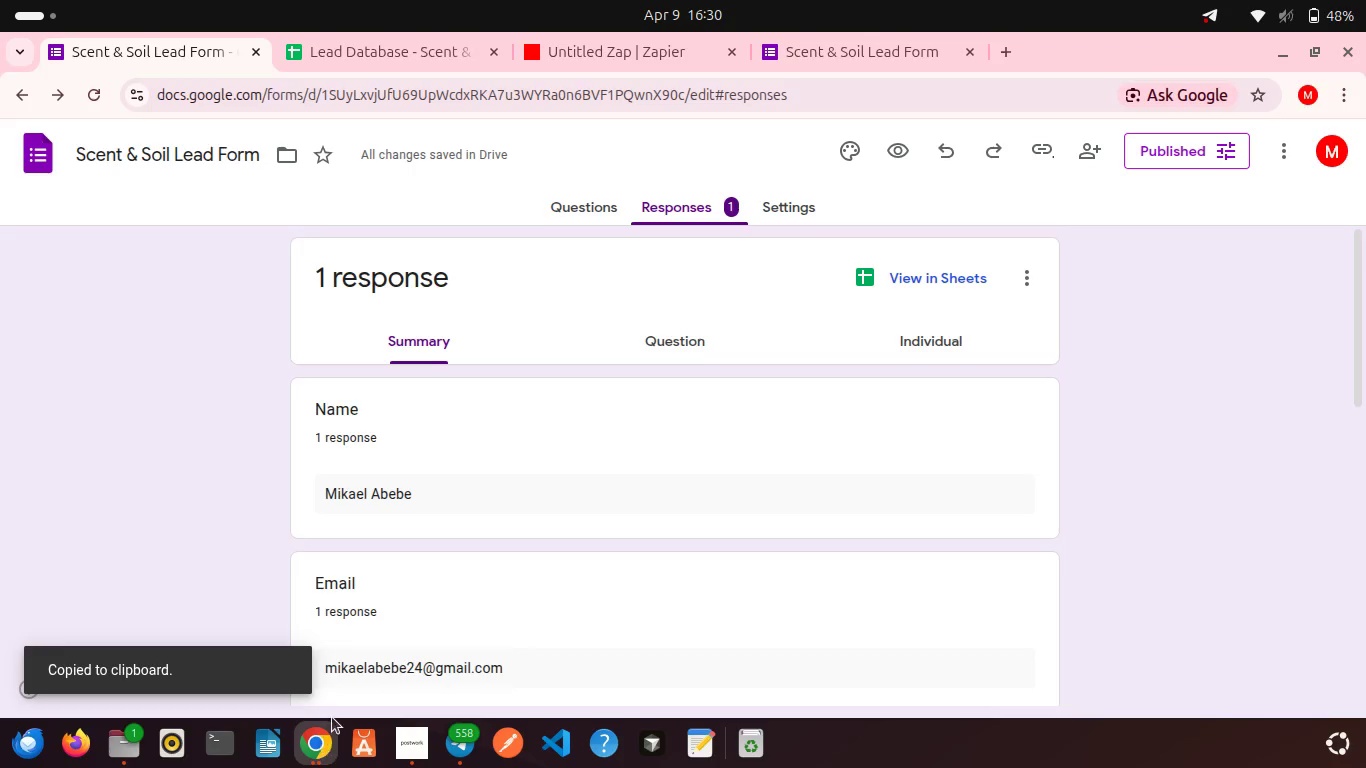 
mouse_move([347, 689])
 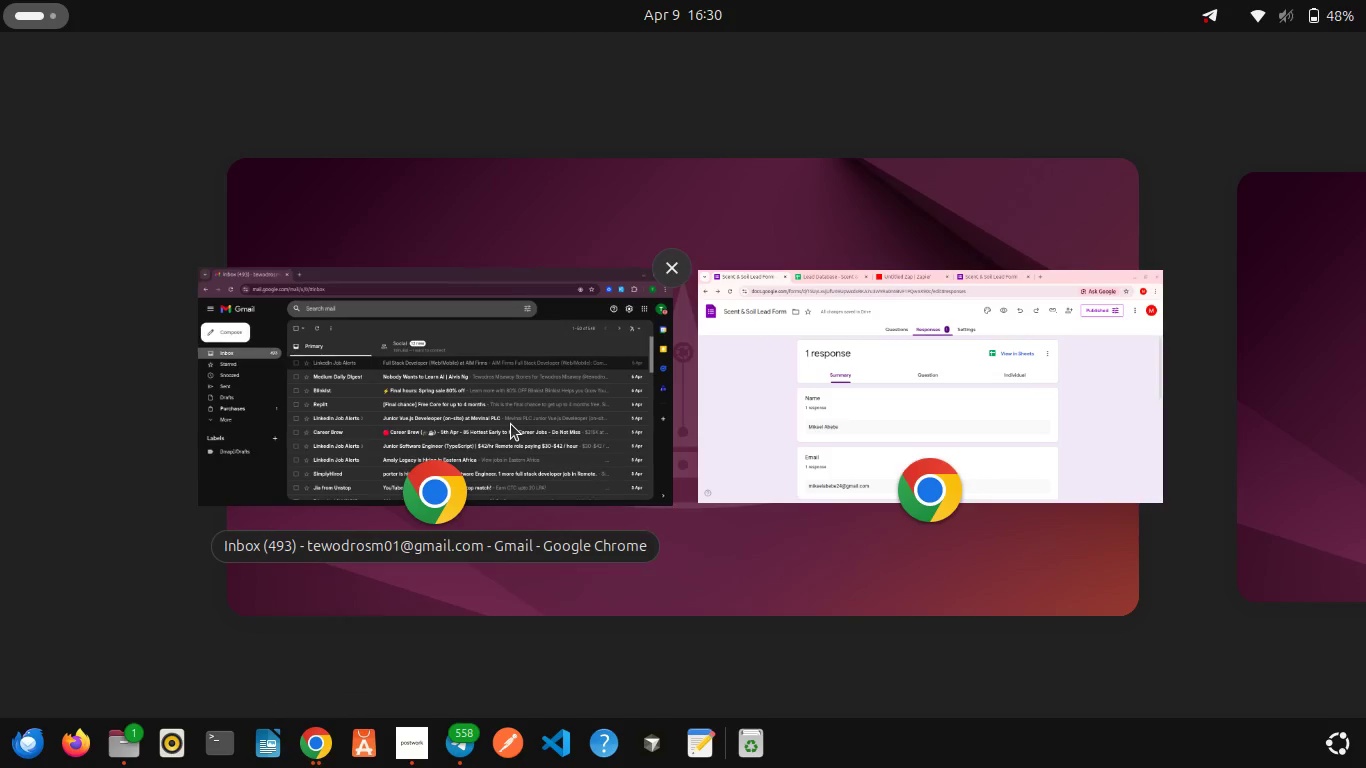 
left_click([511, 424])
 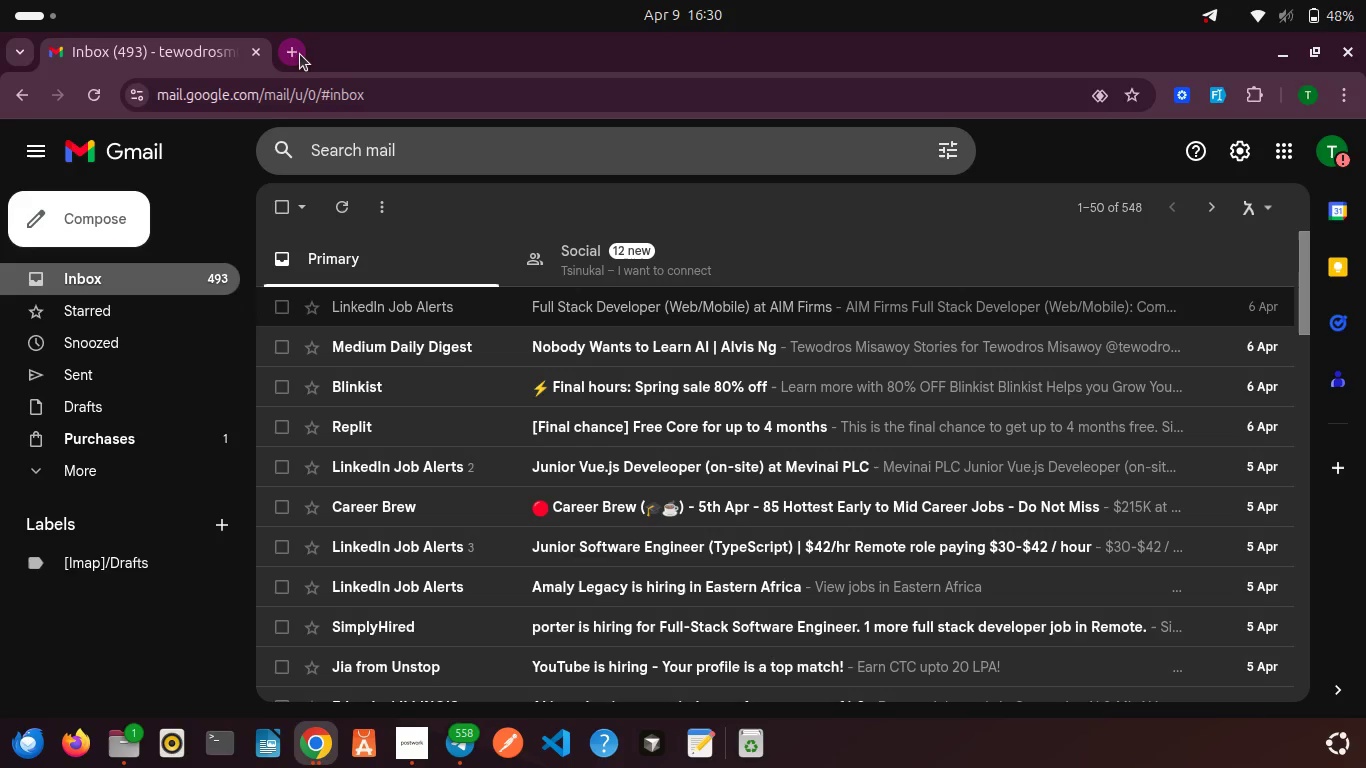 
left_click([297, 52])
 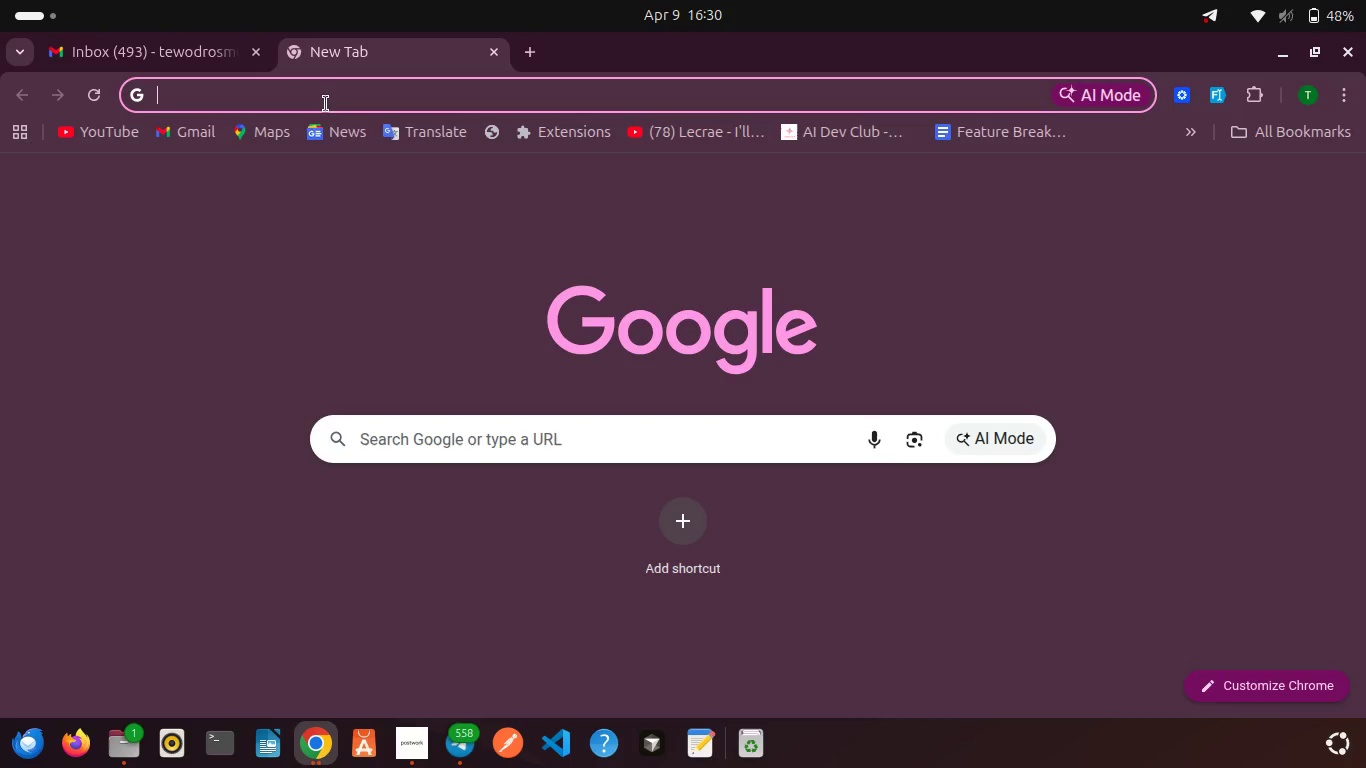 
key(Control+V)
 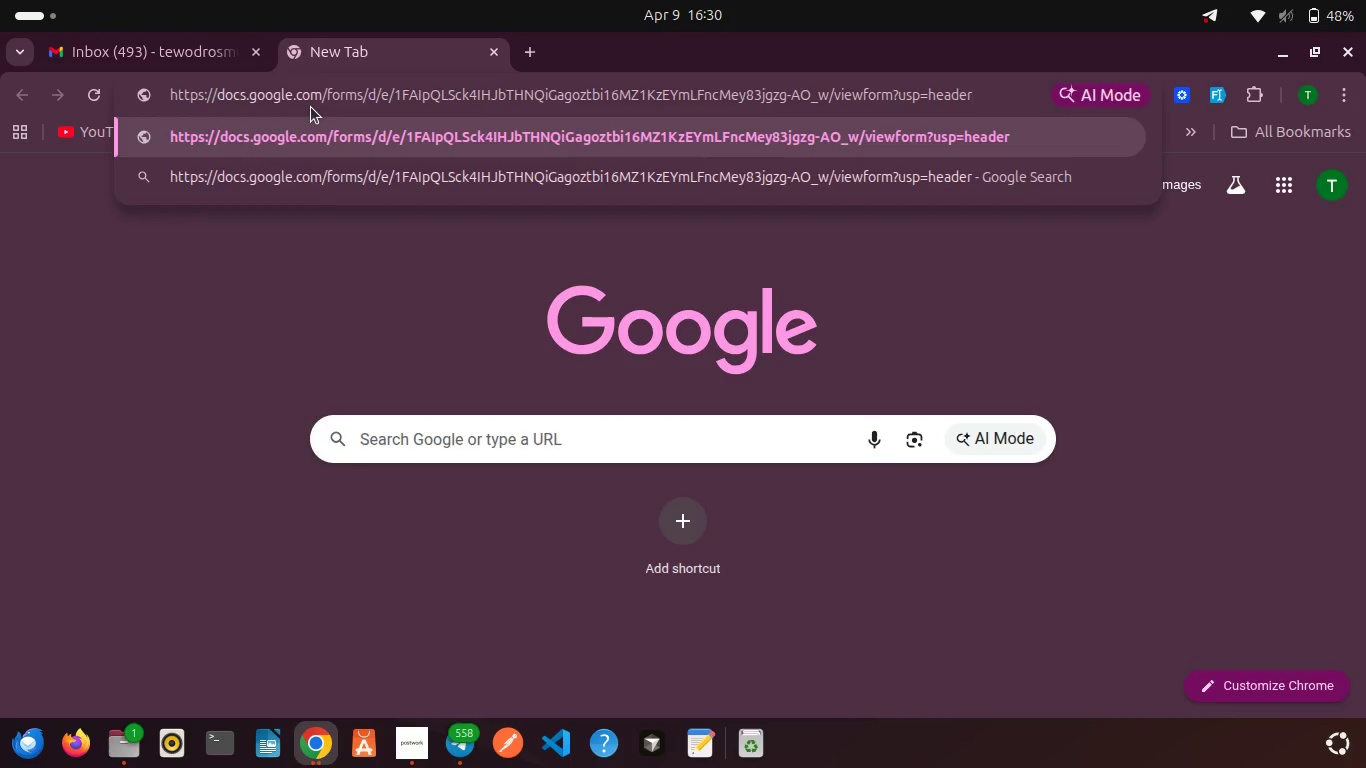 
key(Enter)
 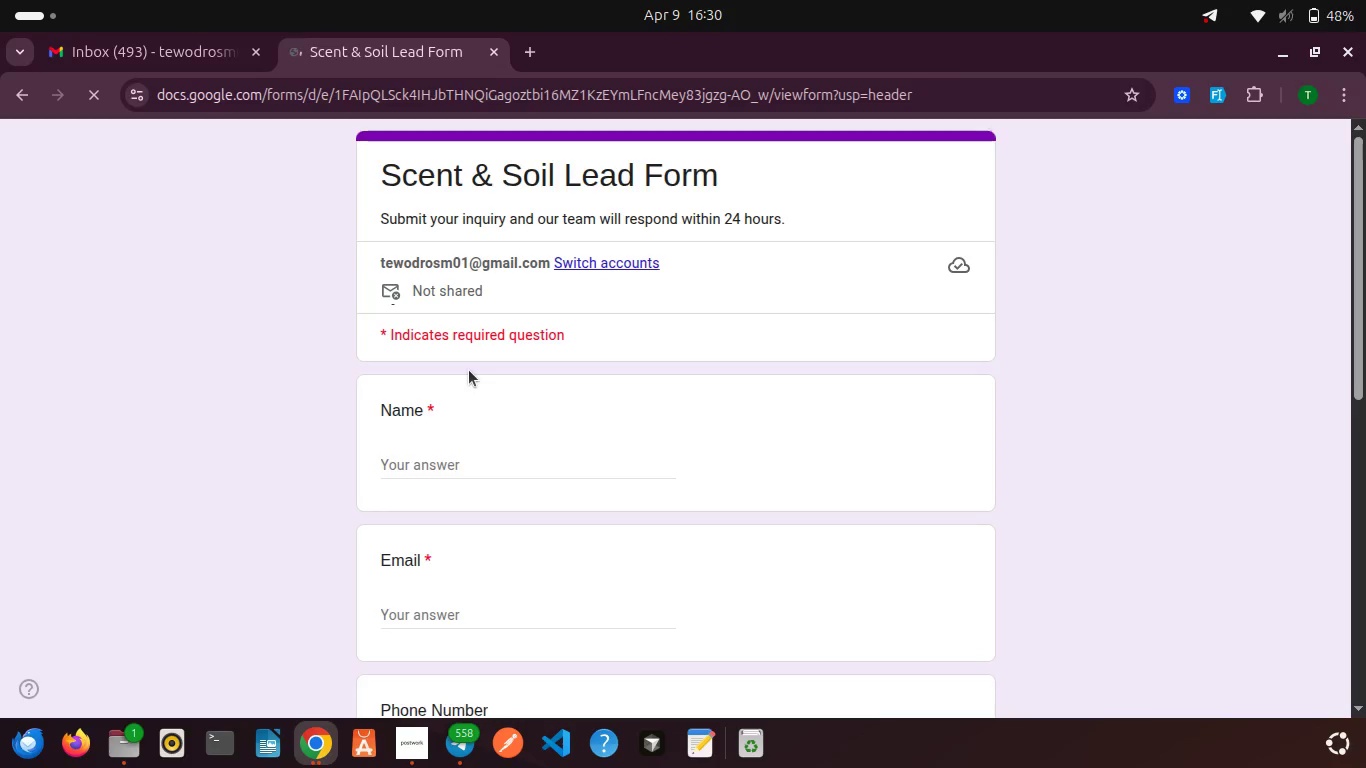 
left_click([442, 451])
 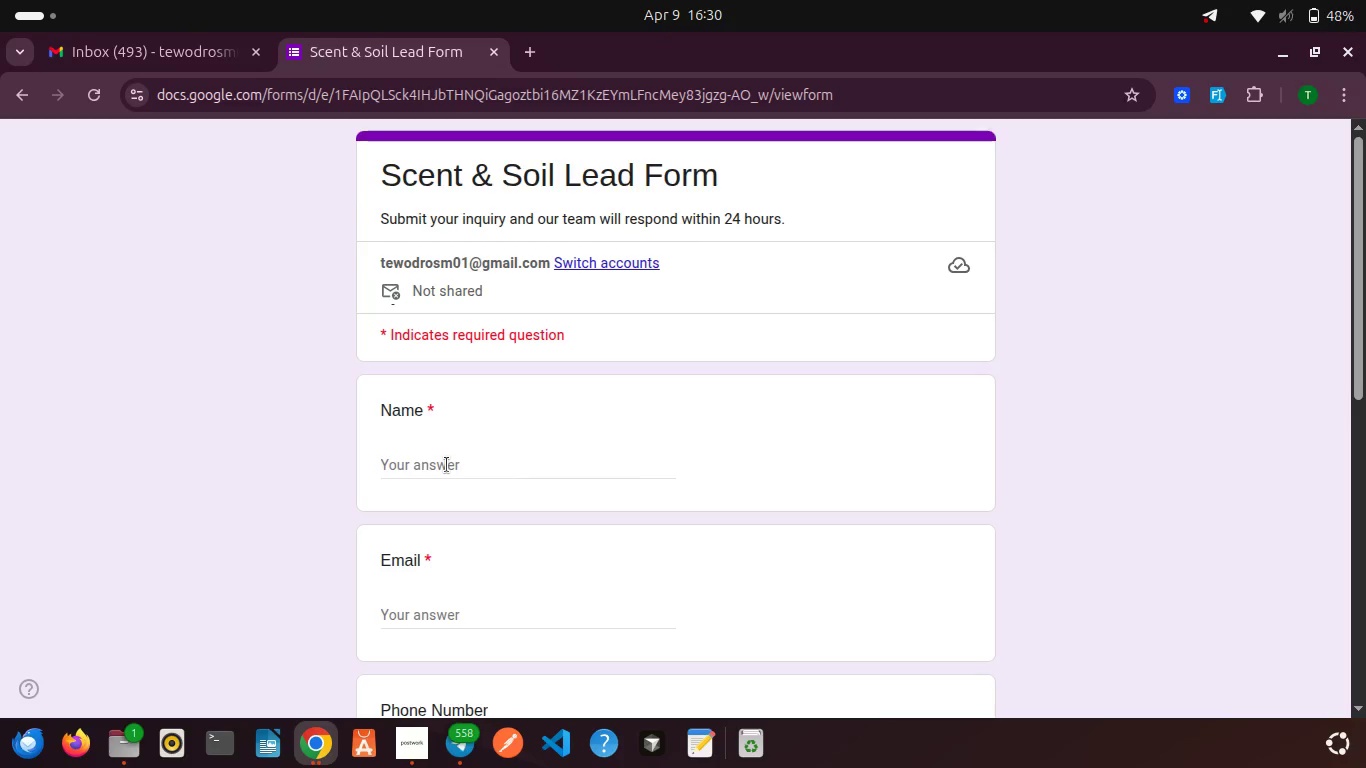 
left_click([447, 465])
 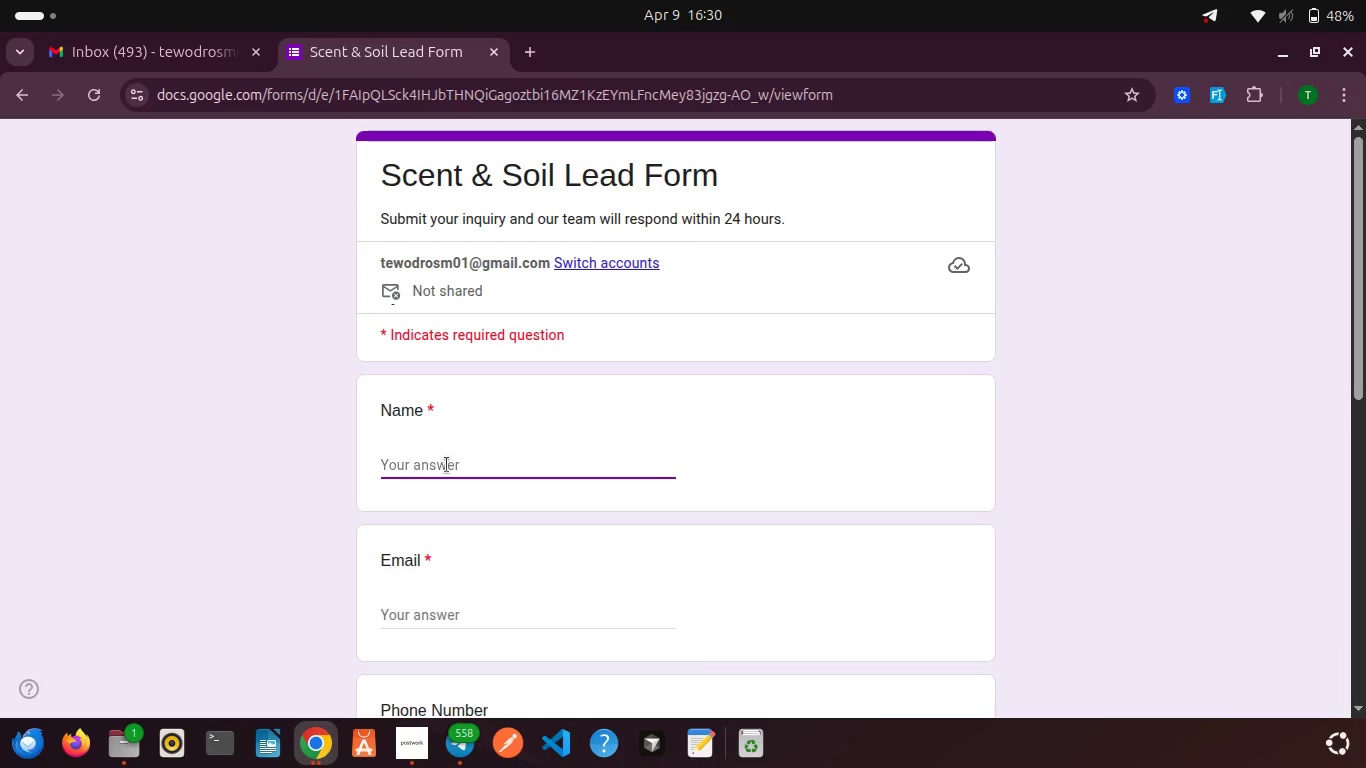 
type(Tewodros Misawoy)
 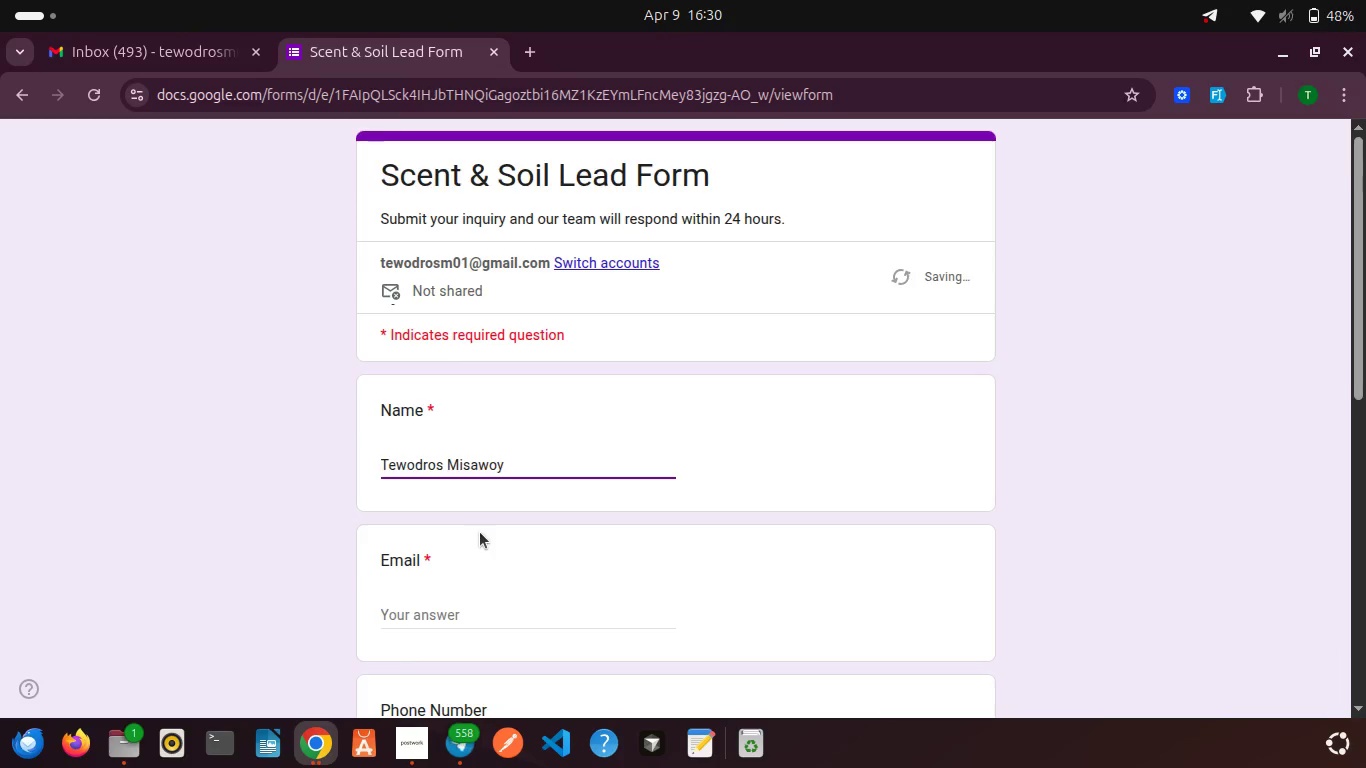 
scroll: coordinate [480, 532], scroll_direction: down, amount: 1.0
 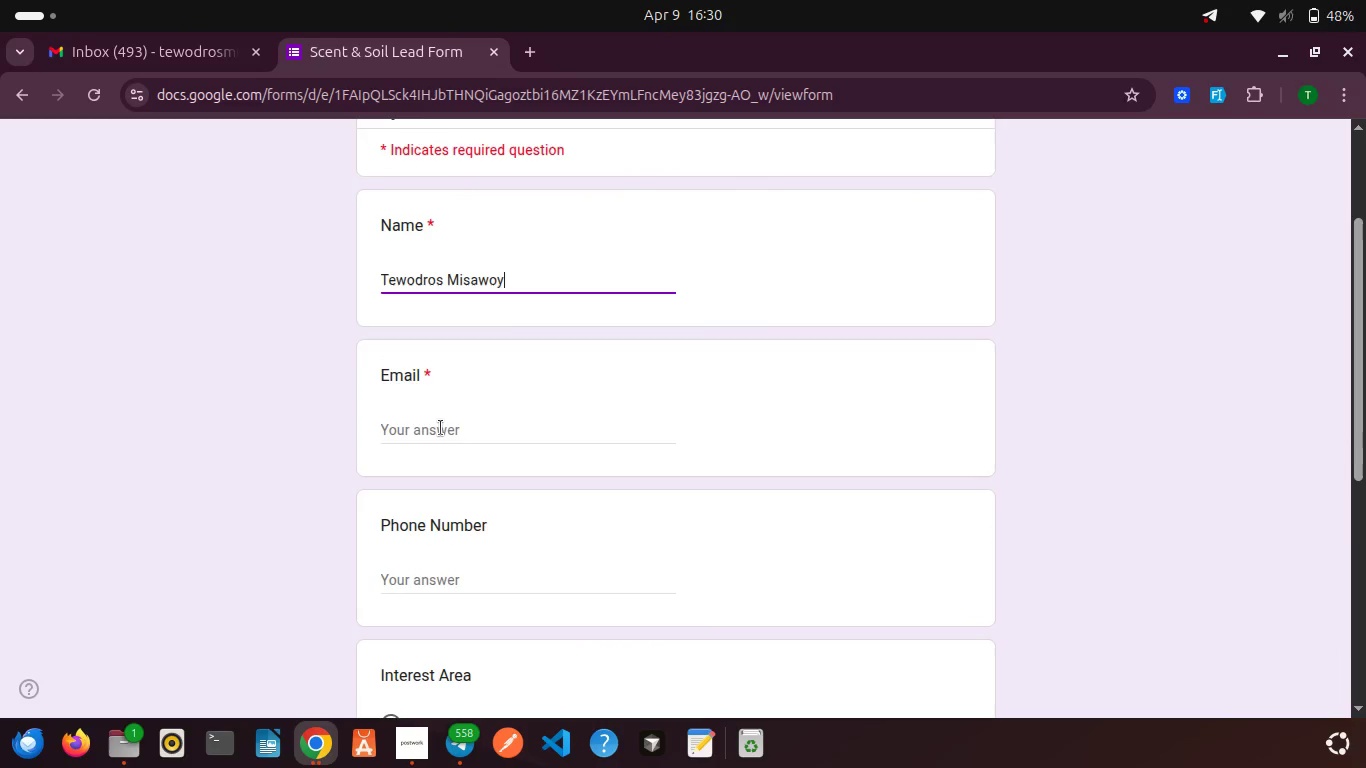 
left_click([441, 428])
 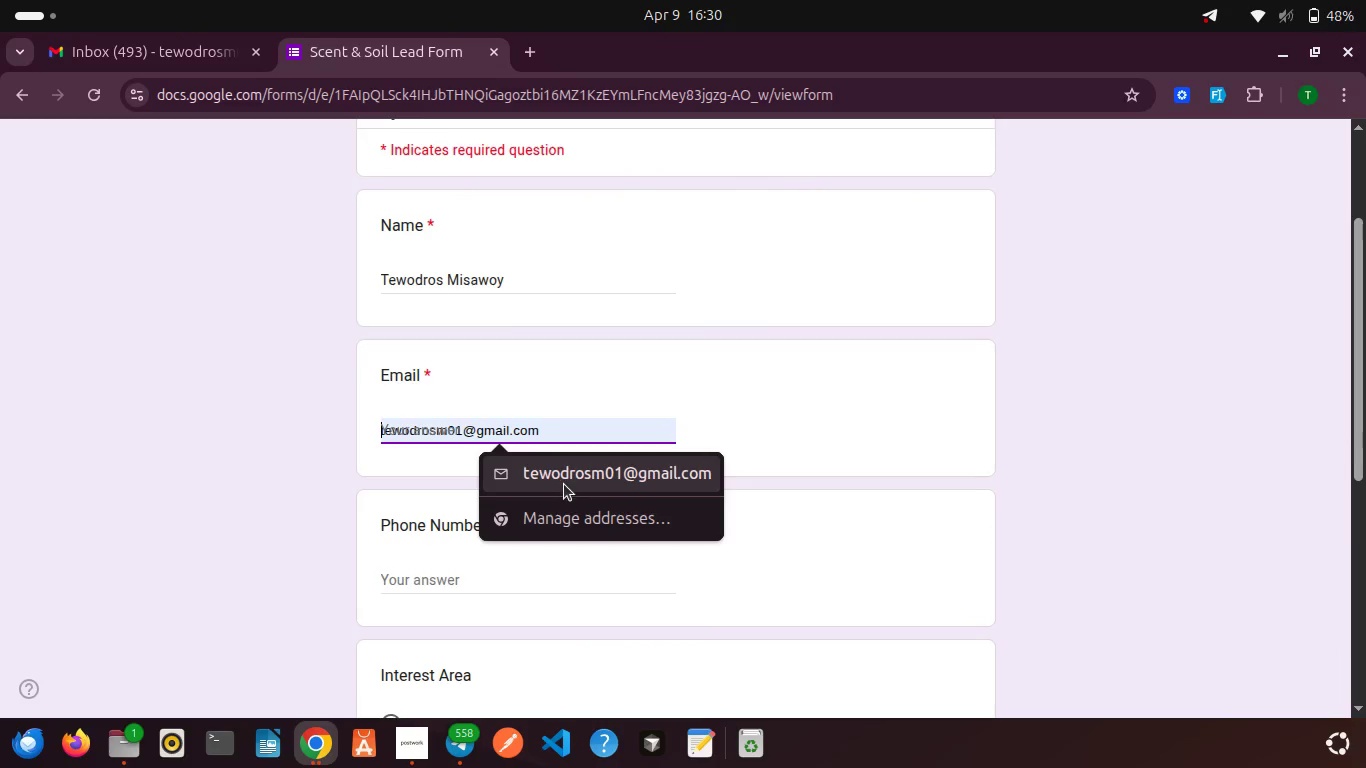 
left_click([564, 484])
 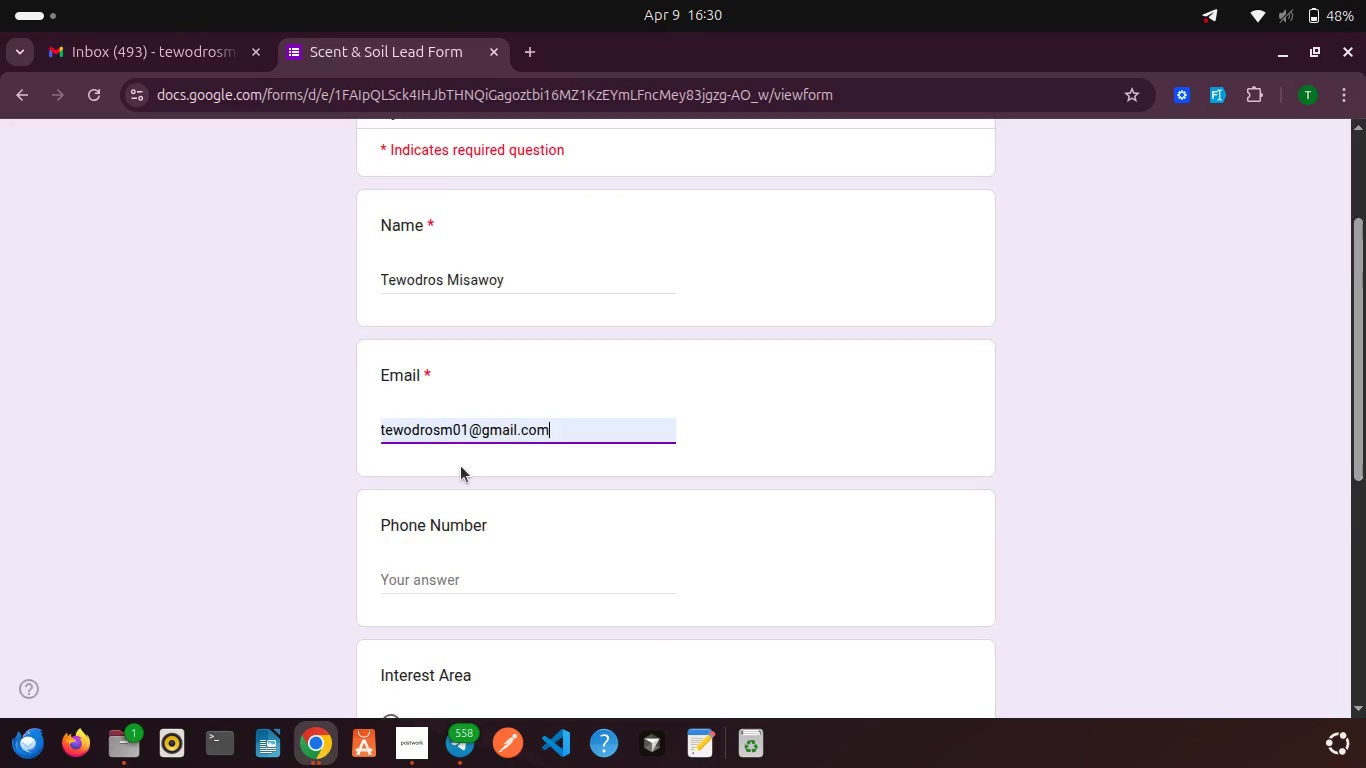 
scroll: coordinate [461, 466], scroll_direction: down, amount: 3.0
 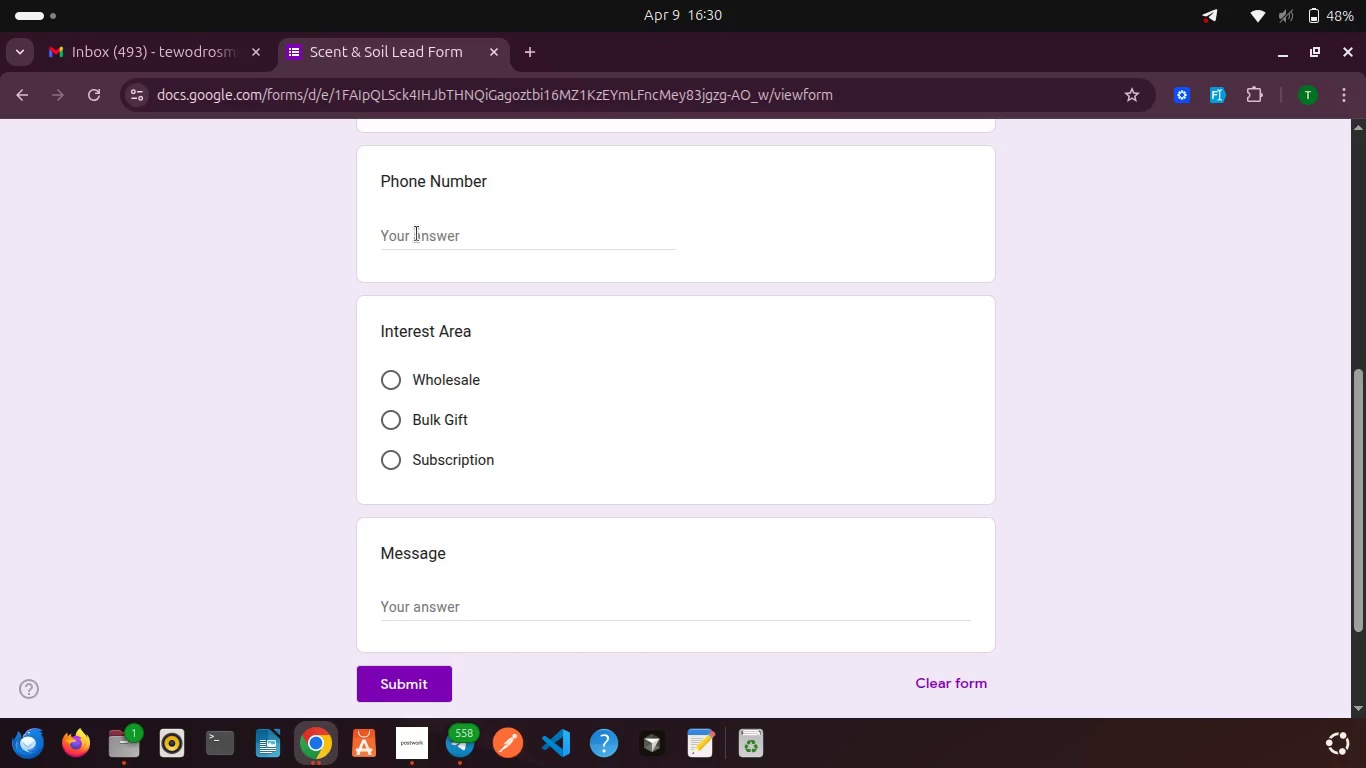 
left_click([418, 237])
 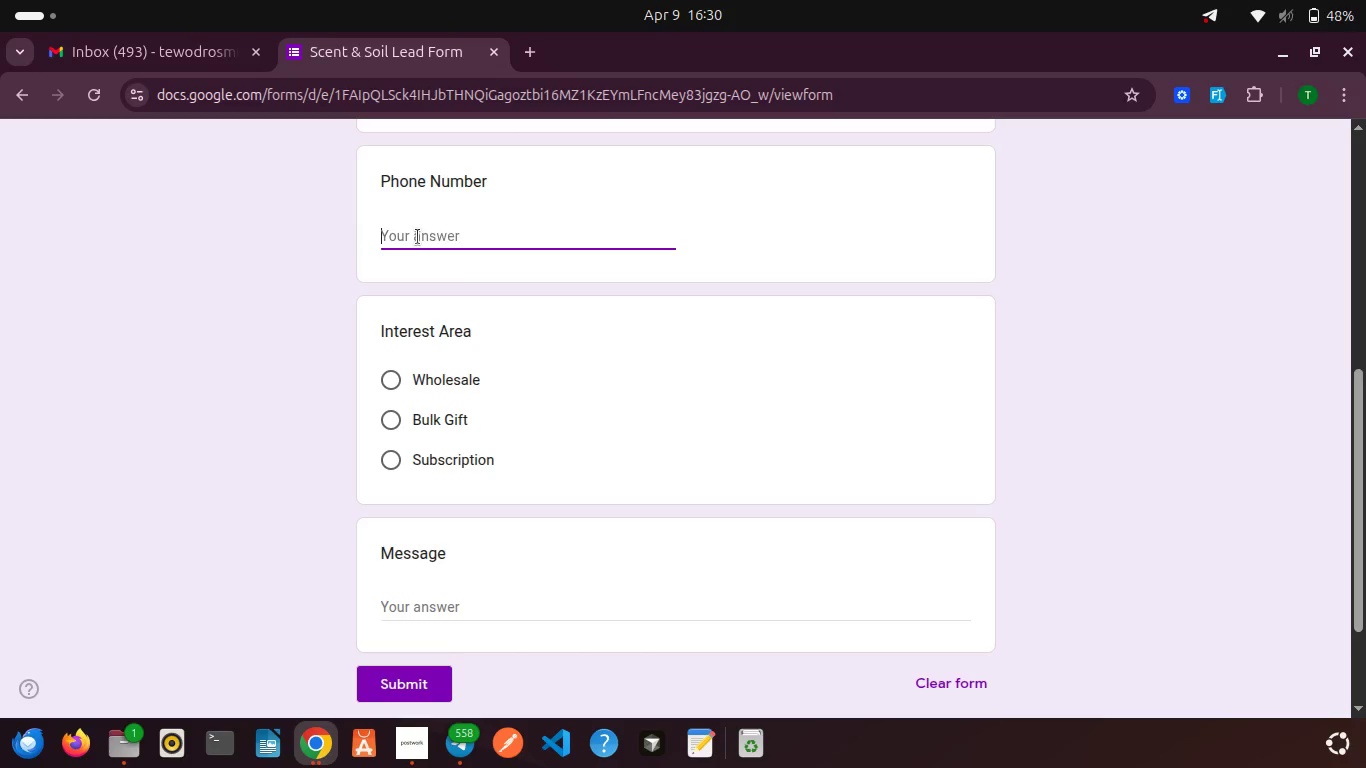 
type(+251940805426)
 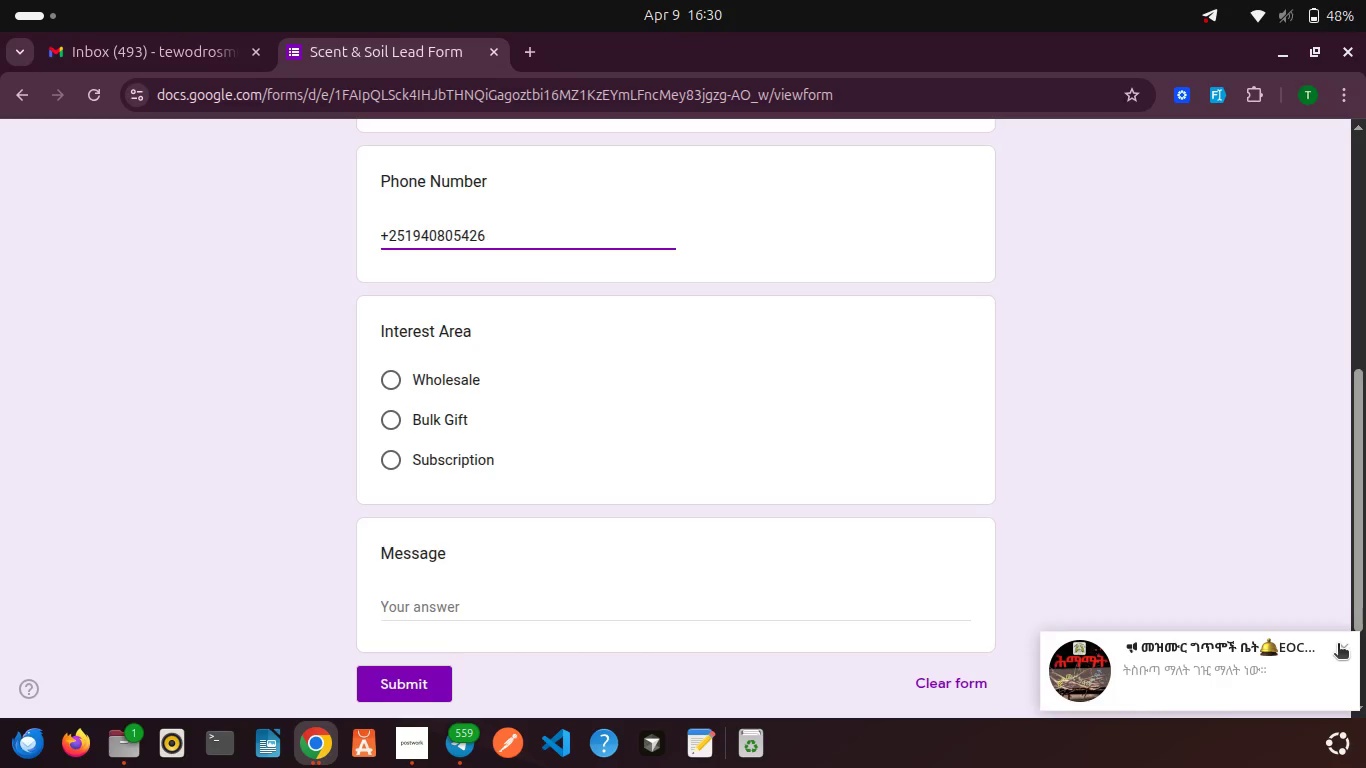 
left_click([1341, 647])
 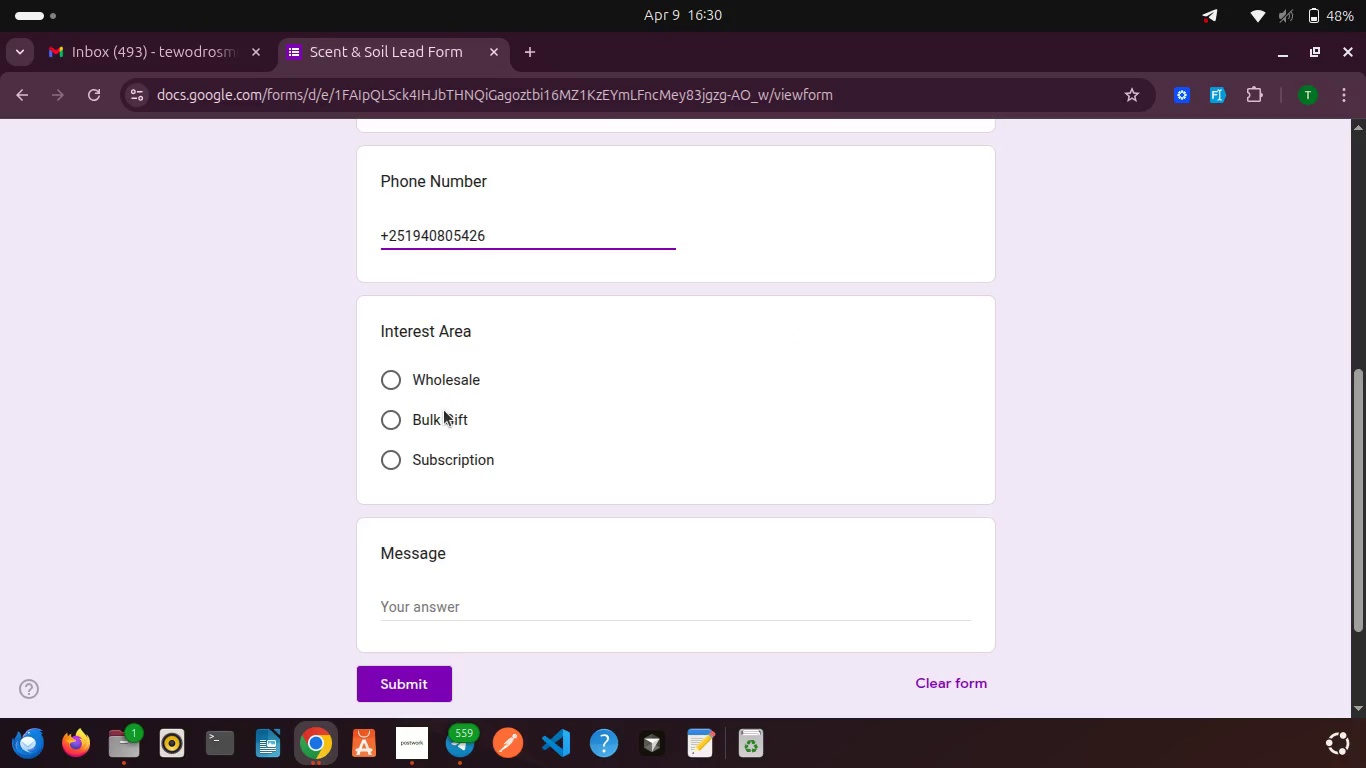 
left_click([445, 413])
 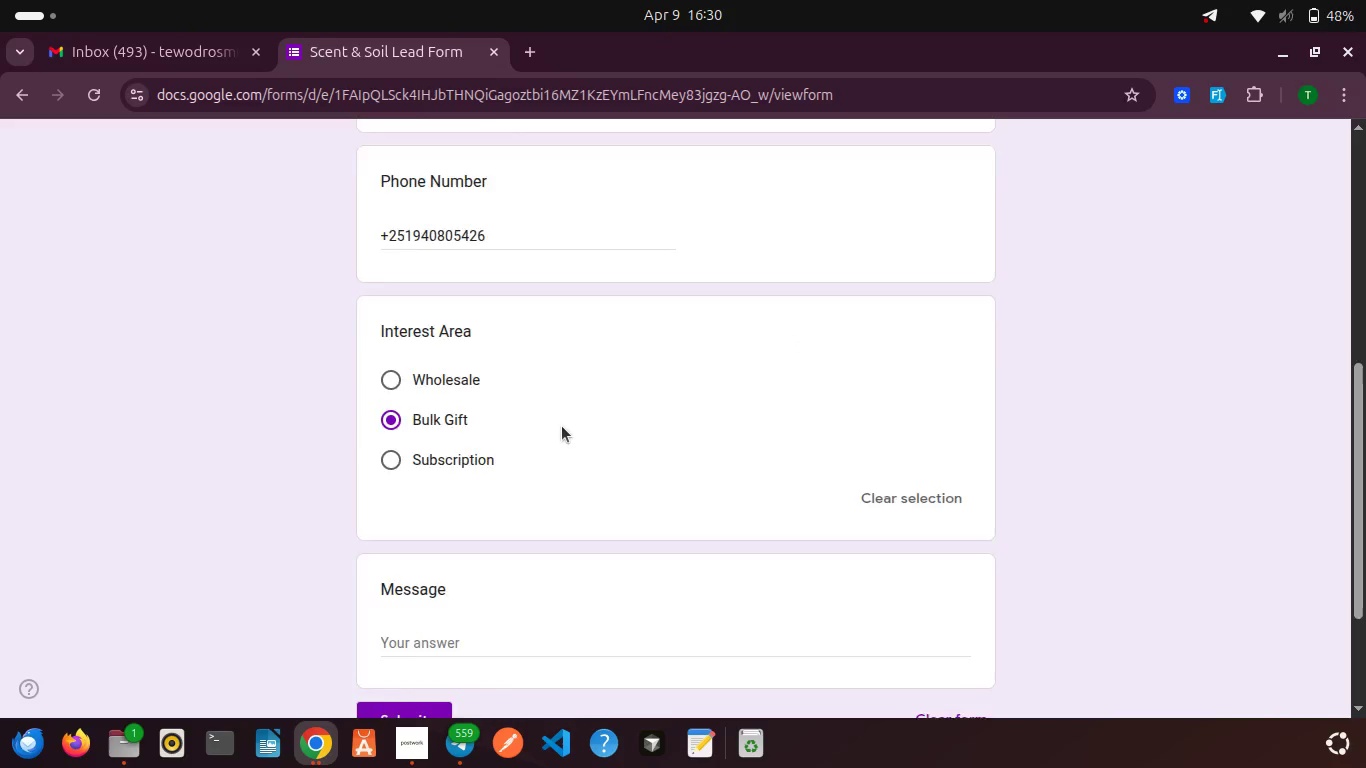 
scroll: coordinate [562, 426], scroll_direction: down, amount: 8.0
 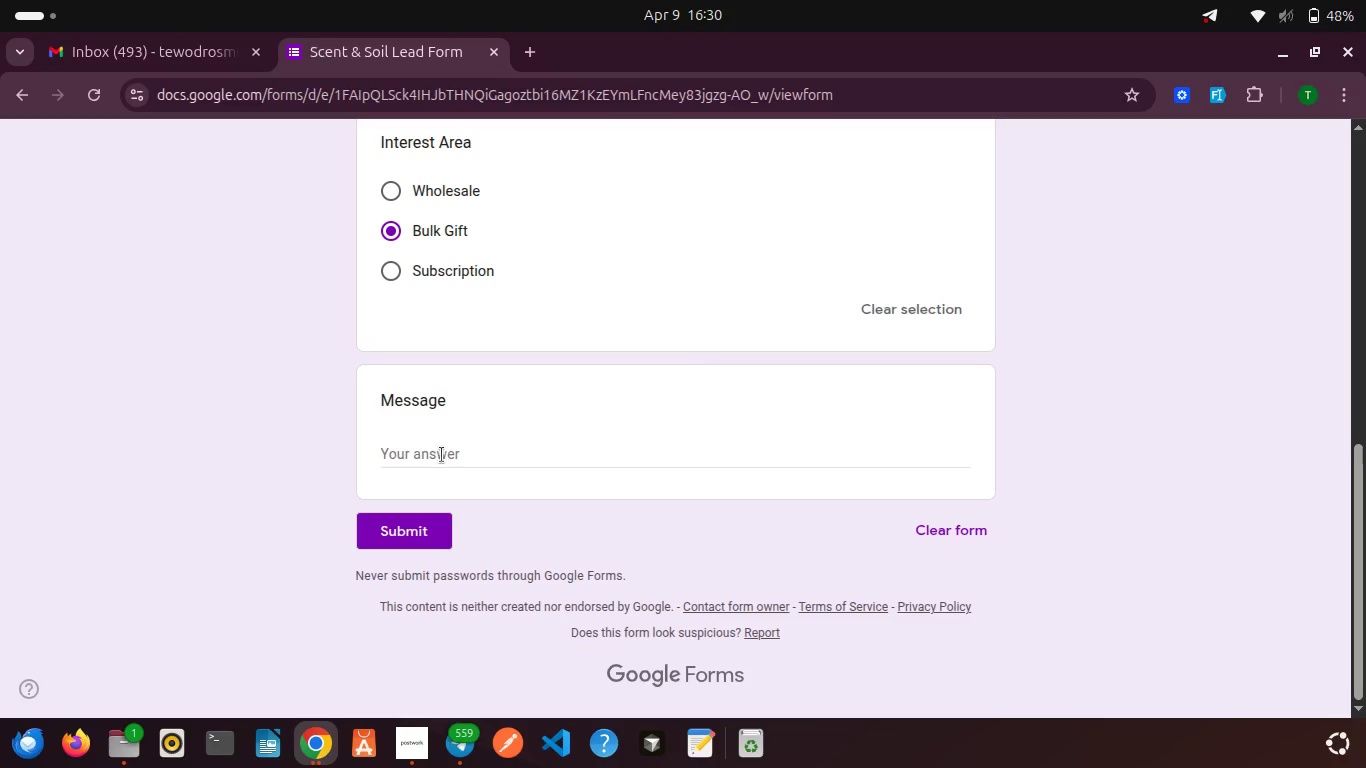 
left_click([442, 456])
 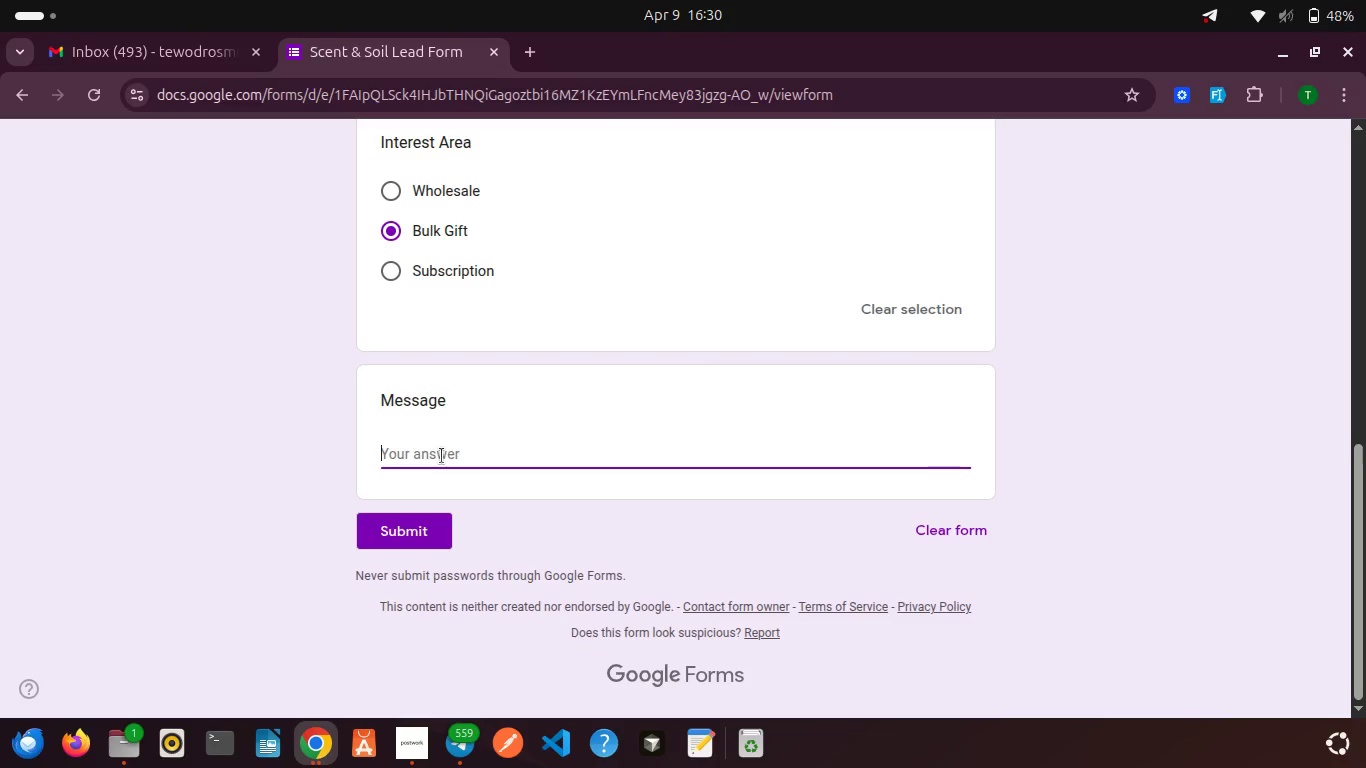 
type(Test Message)
 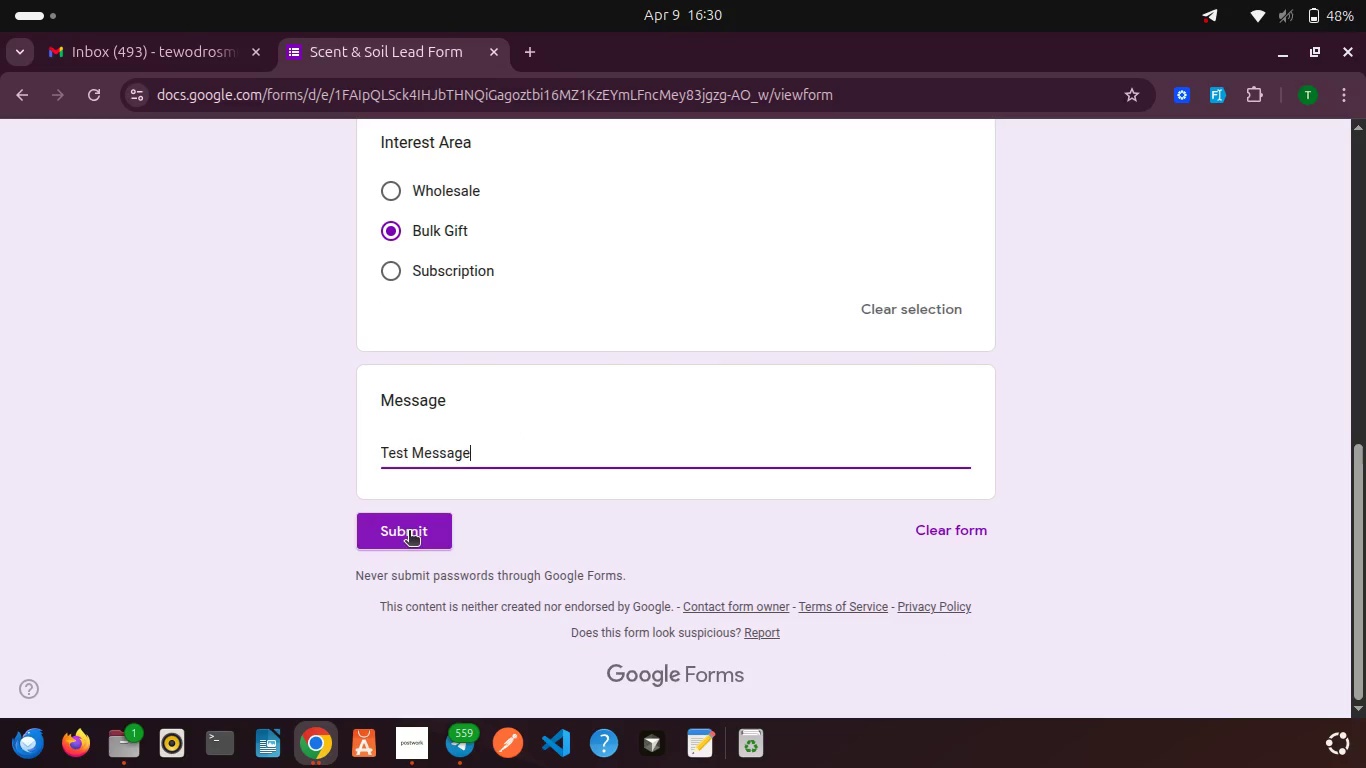 
scroll: coordinate [482, 199], scroll_direction: up, amount: 12.0
 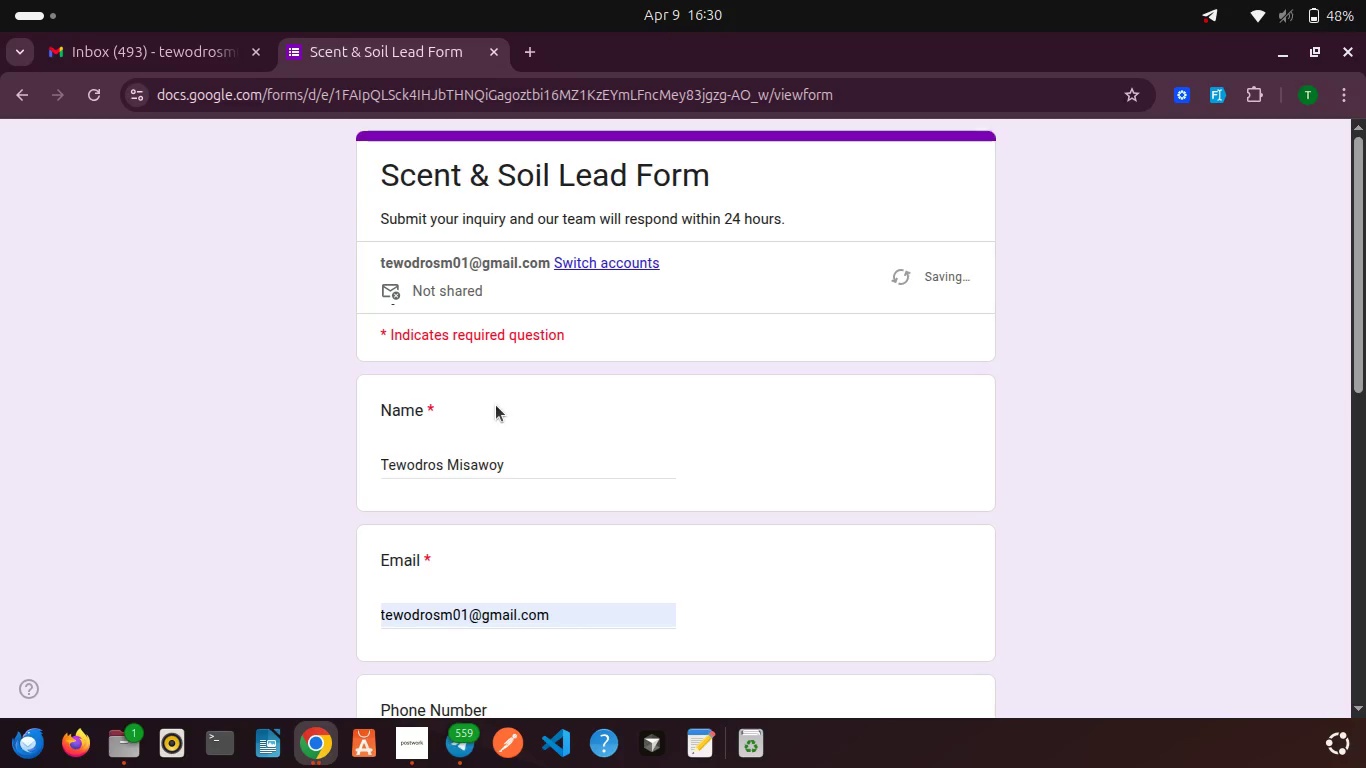 
scroll: coordinate [496, 405], scroll_direction: down, amount: 3.0
 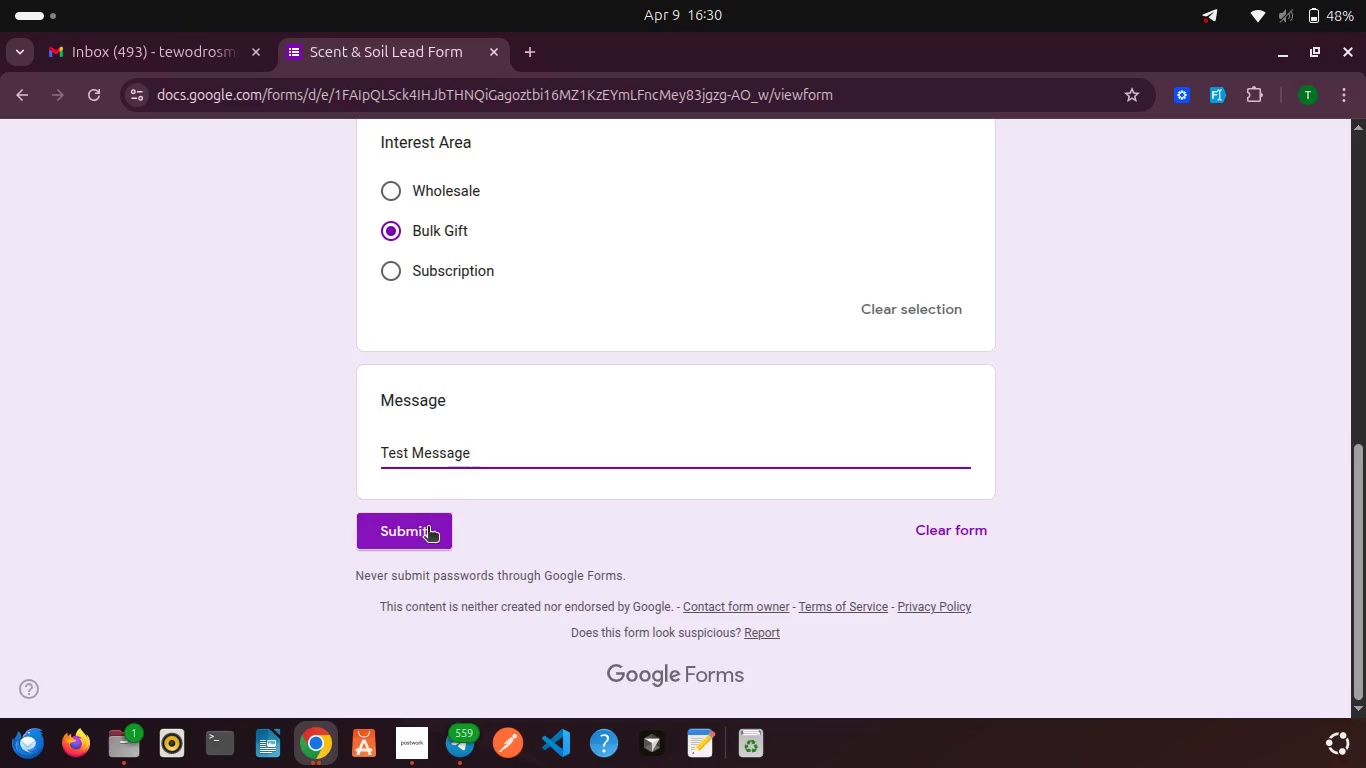 
left_click([428, 528])
 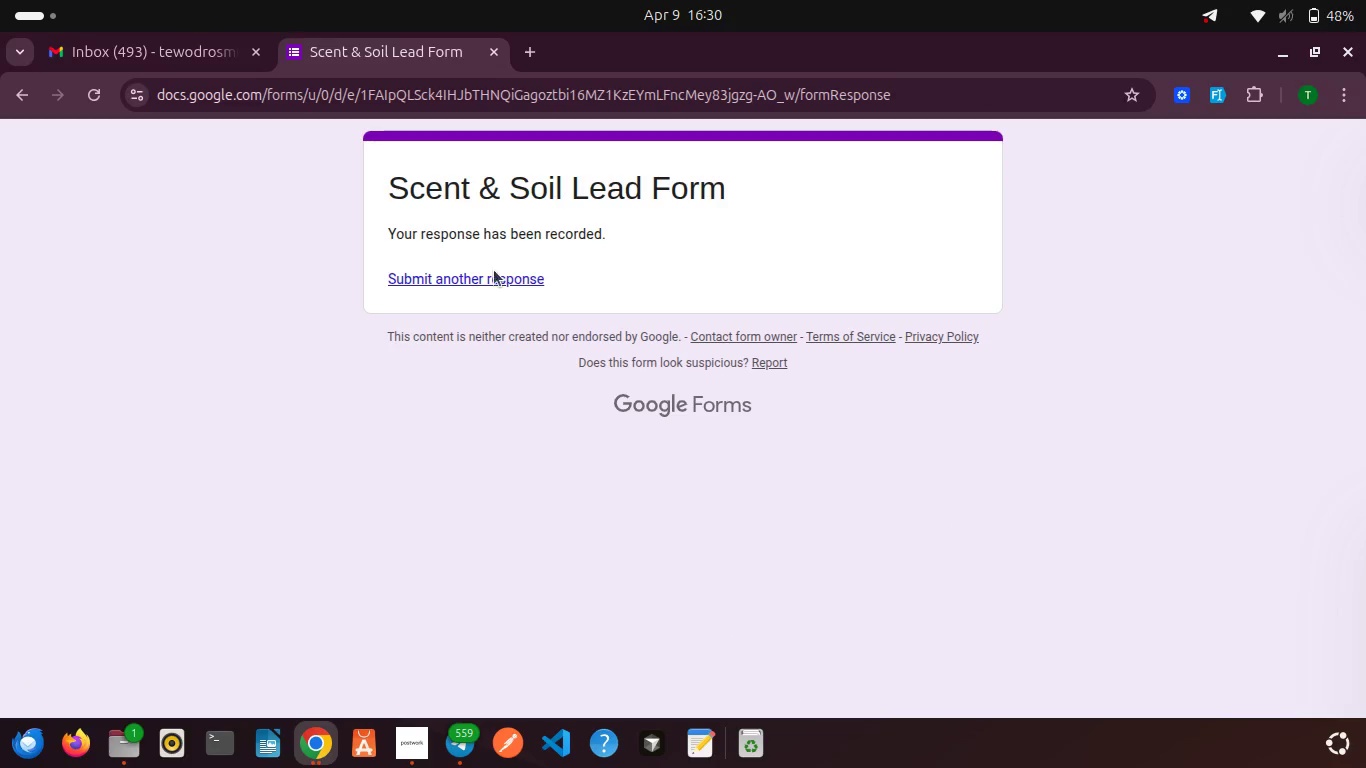 
left_click([466, 283])
 